 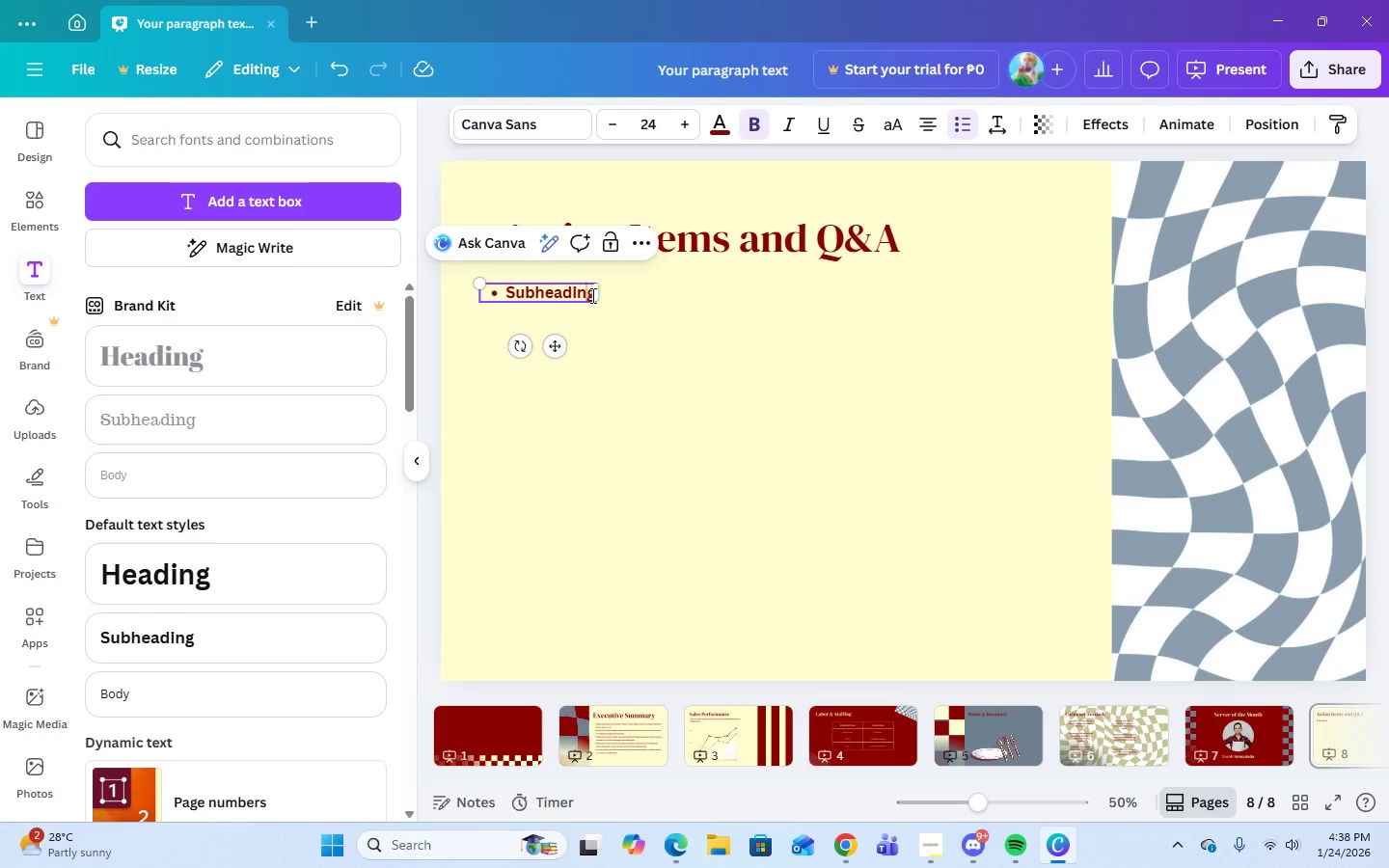 
left_click([592, 295])
 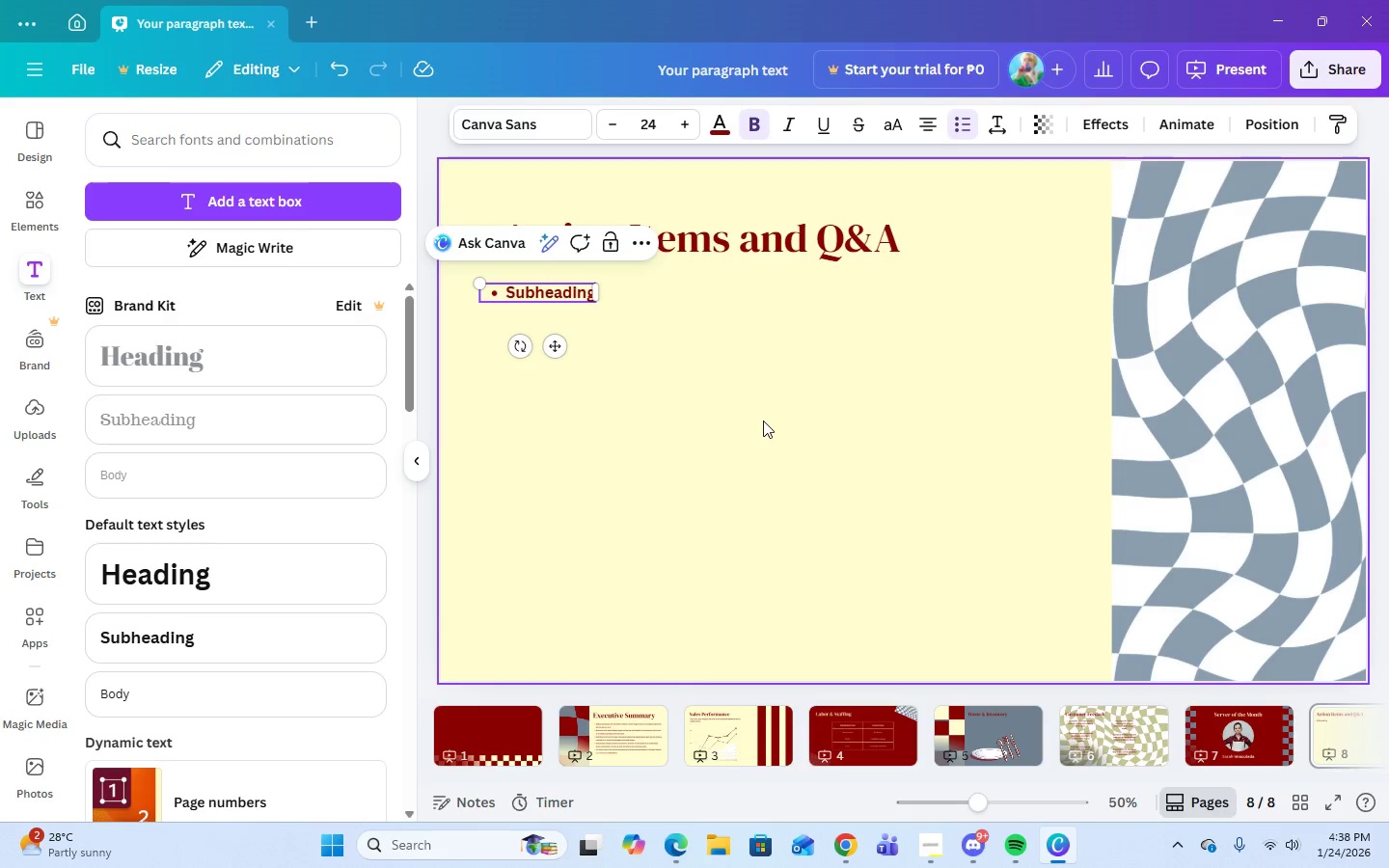 
key(Backspace)
 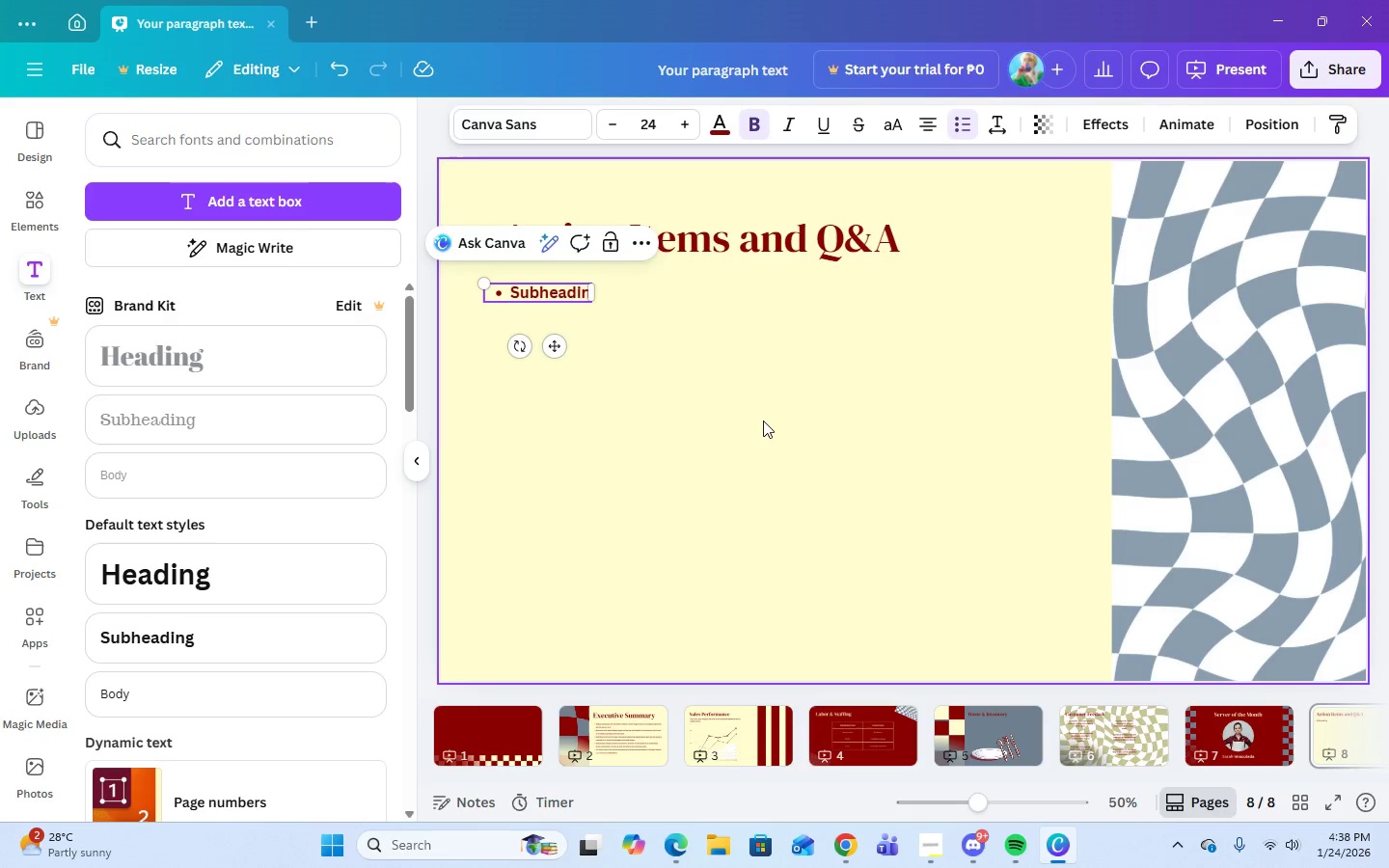 
key(Backspace)
 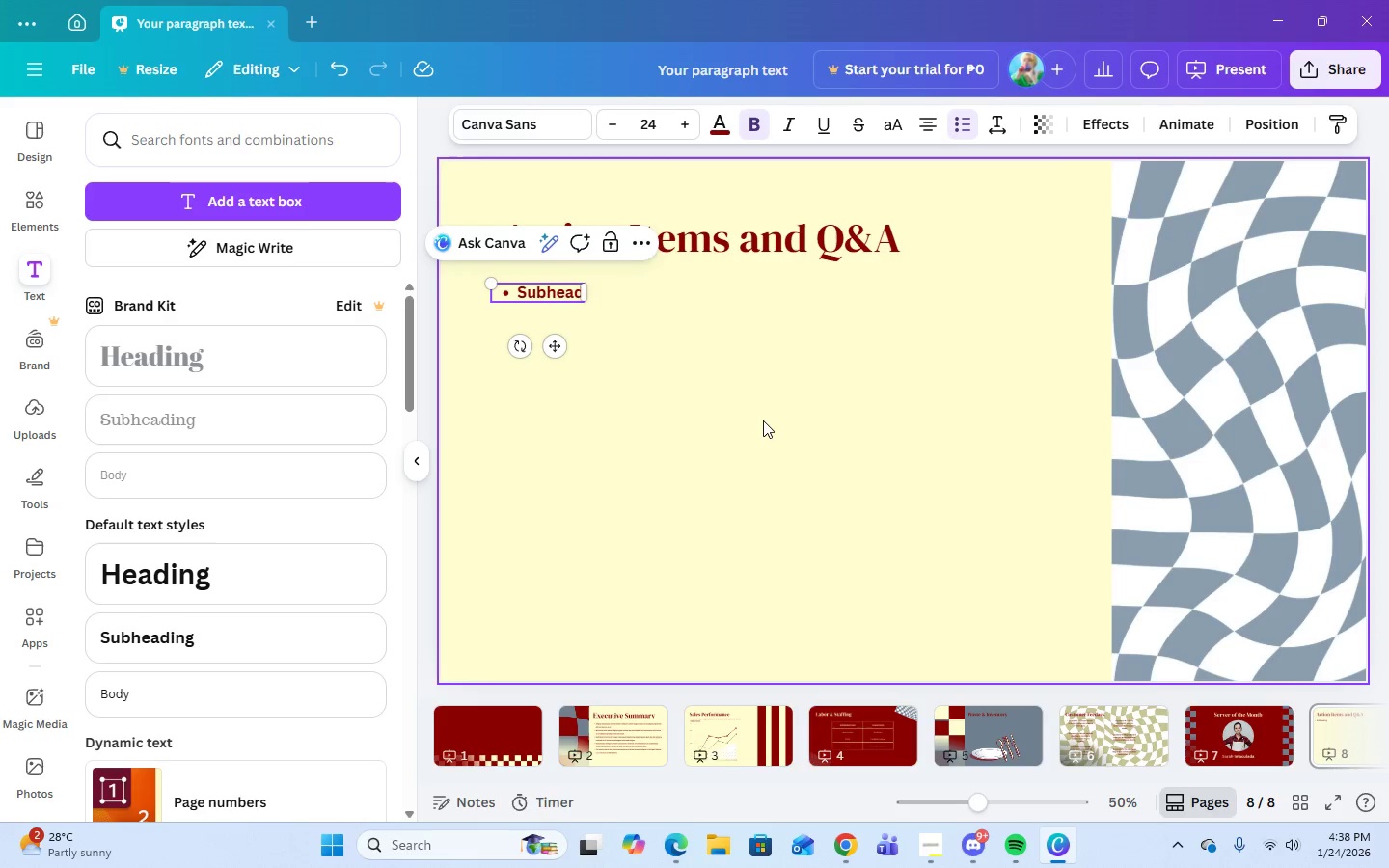 
key(Backspace)
 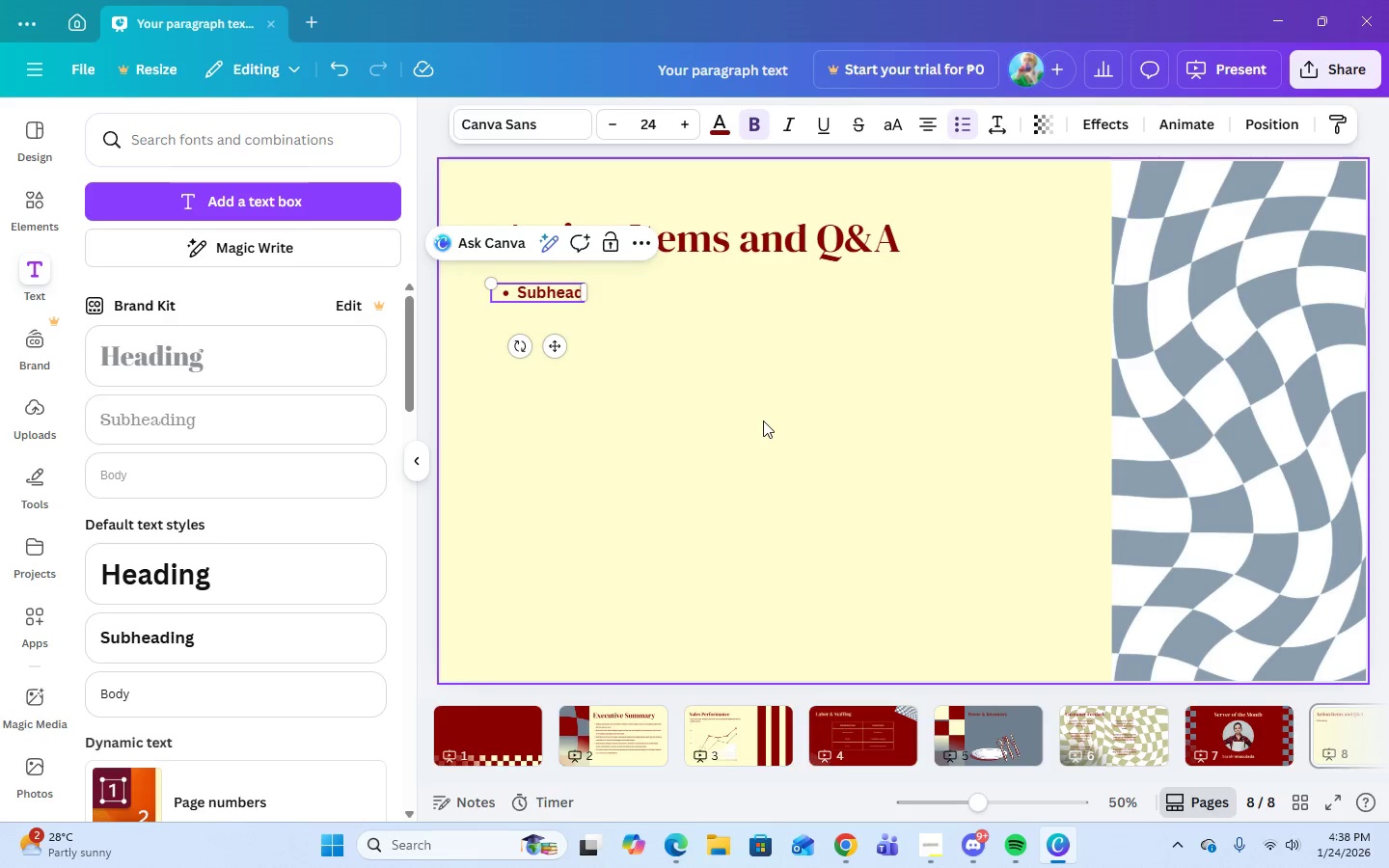 
key(Backspace)
 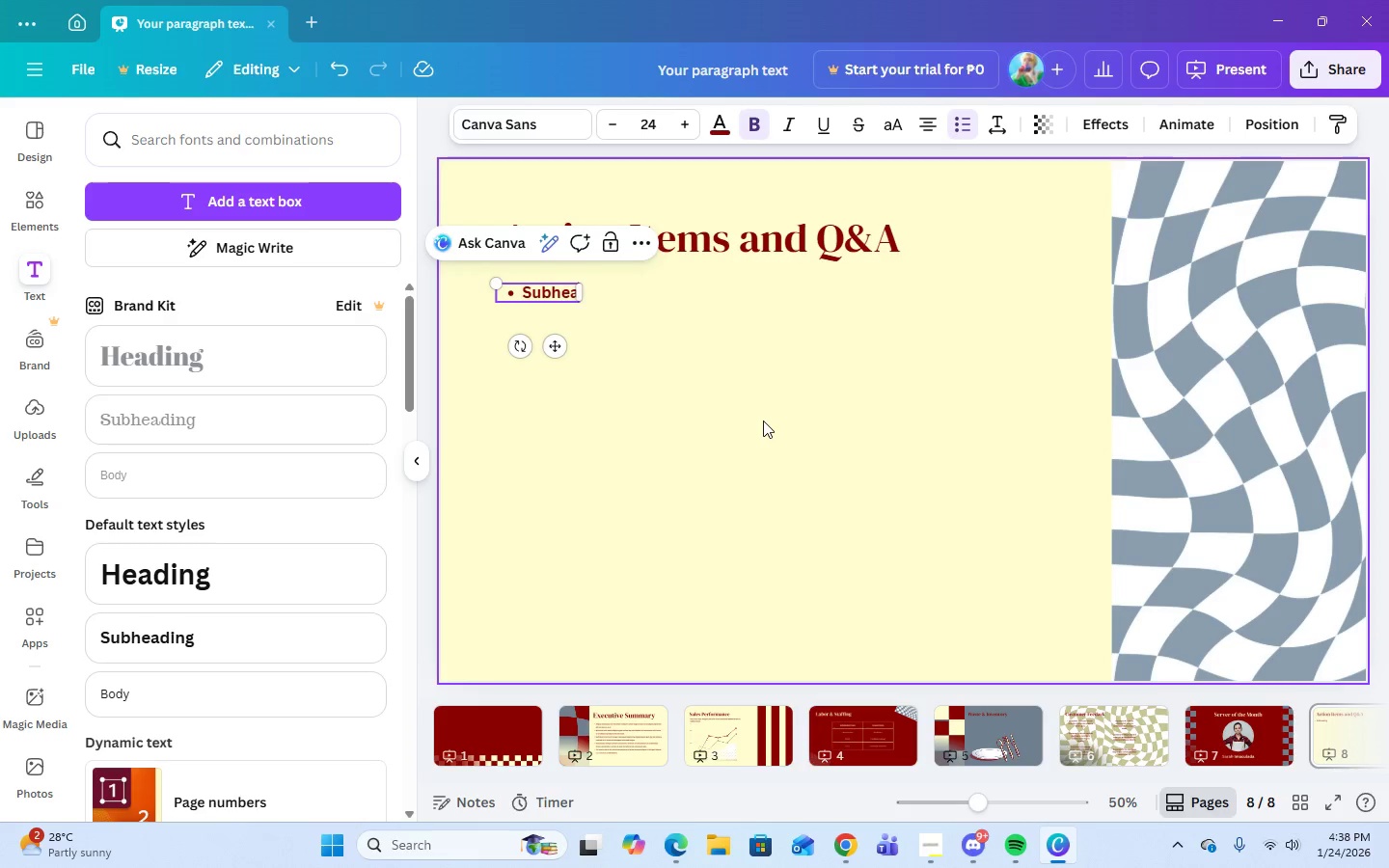 
key(Backspace)
 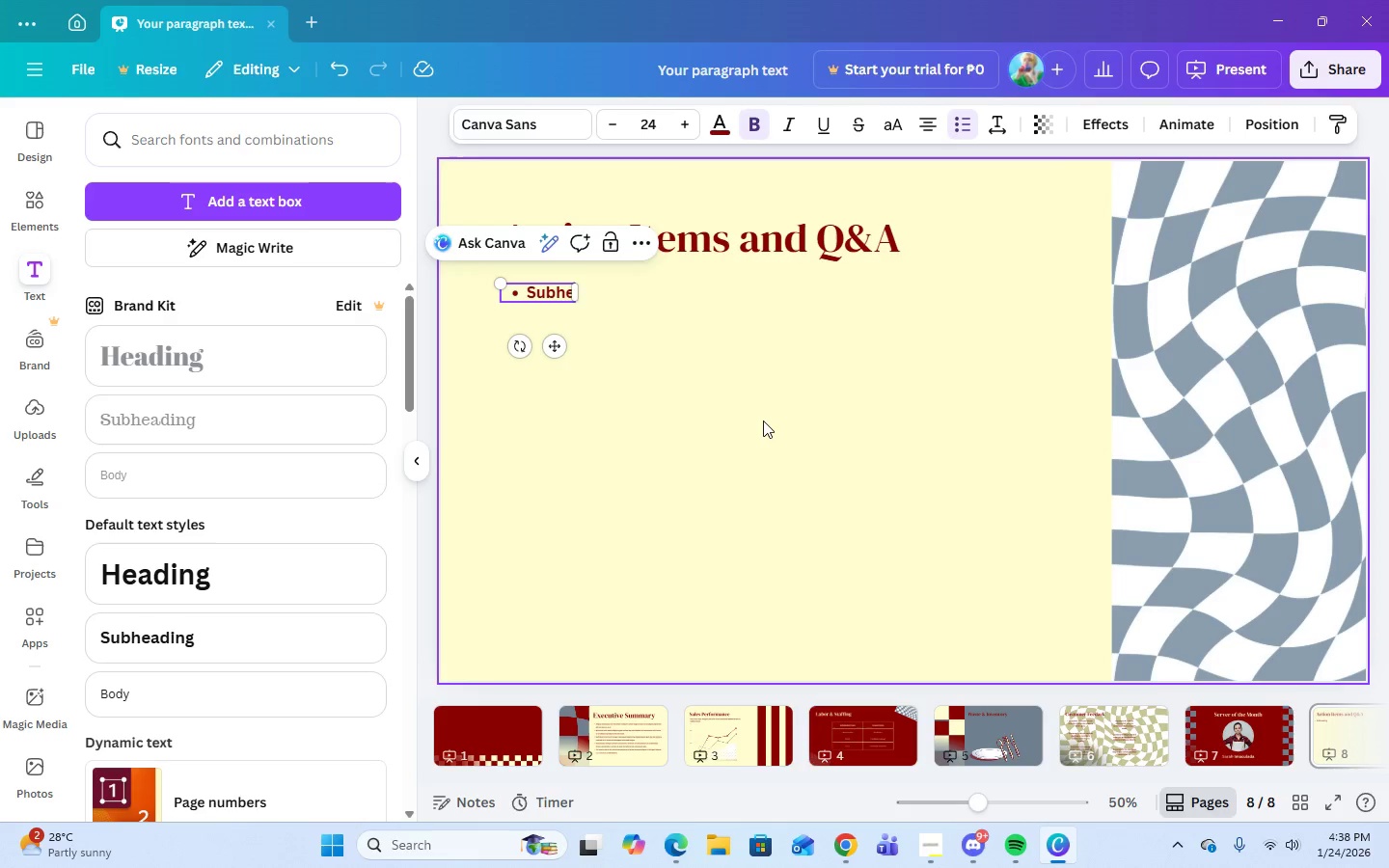 
key(Backspace)
 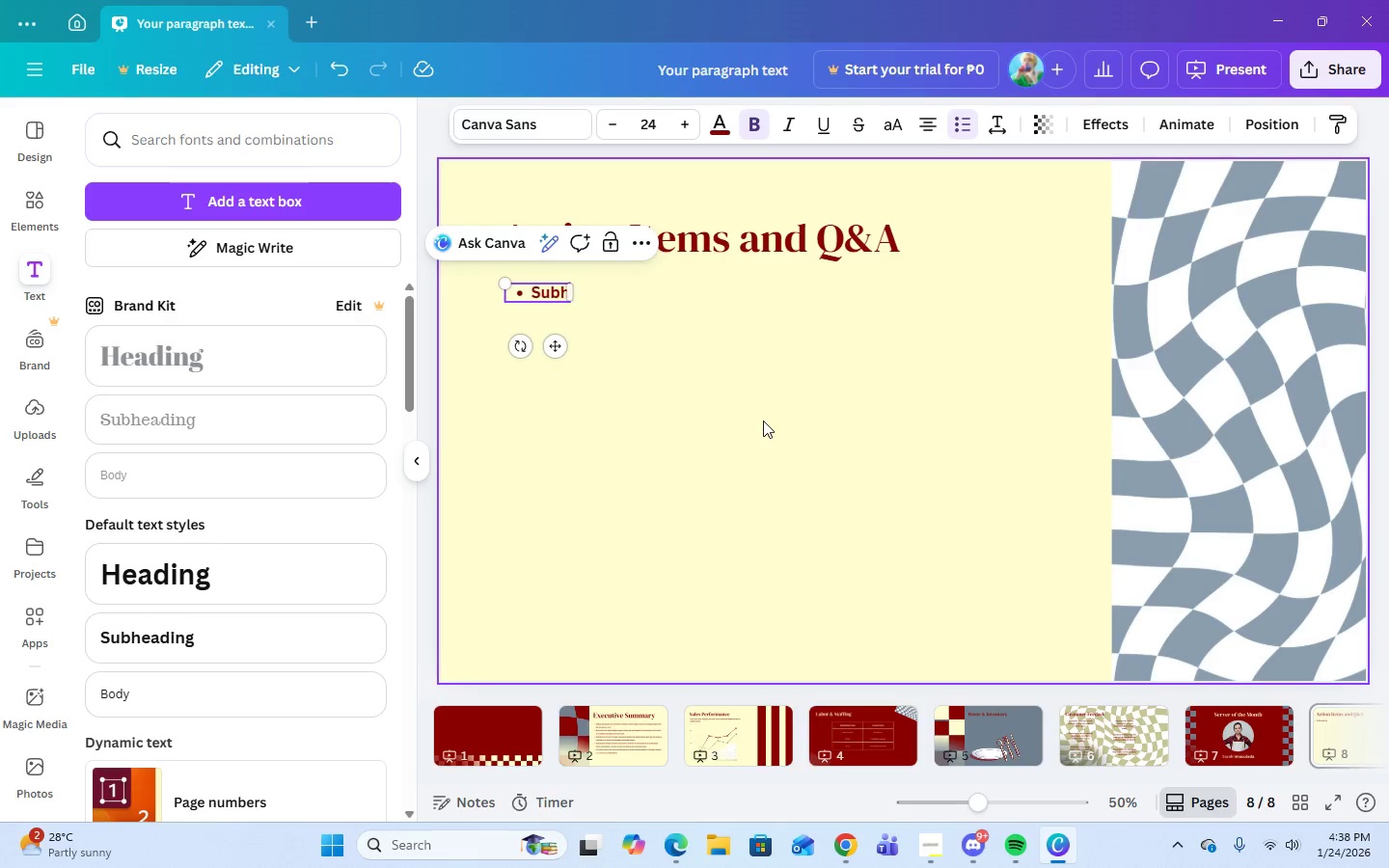 
key(Backspace)
 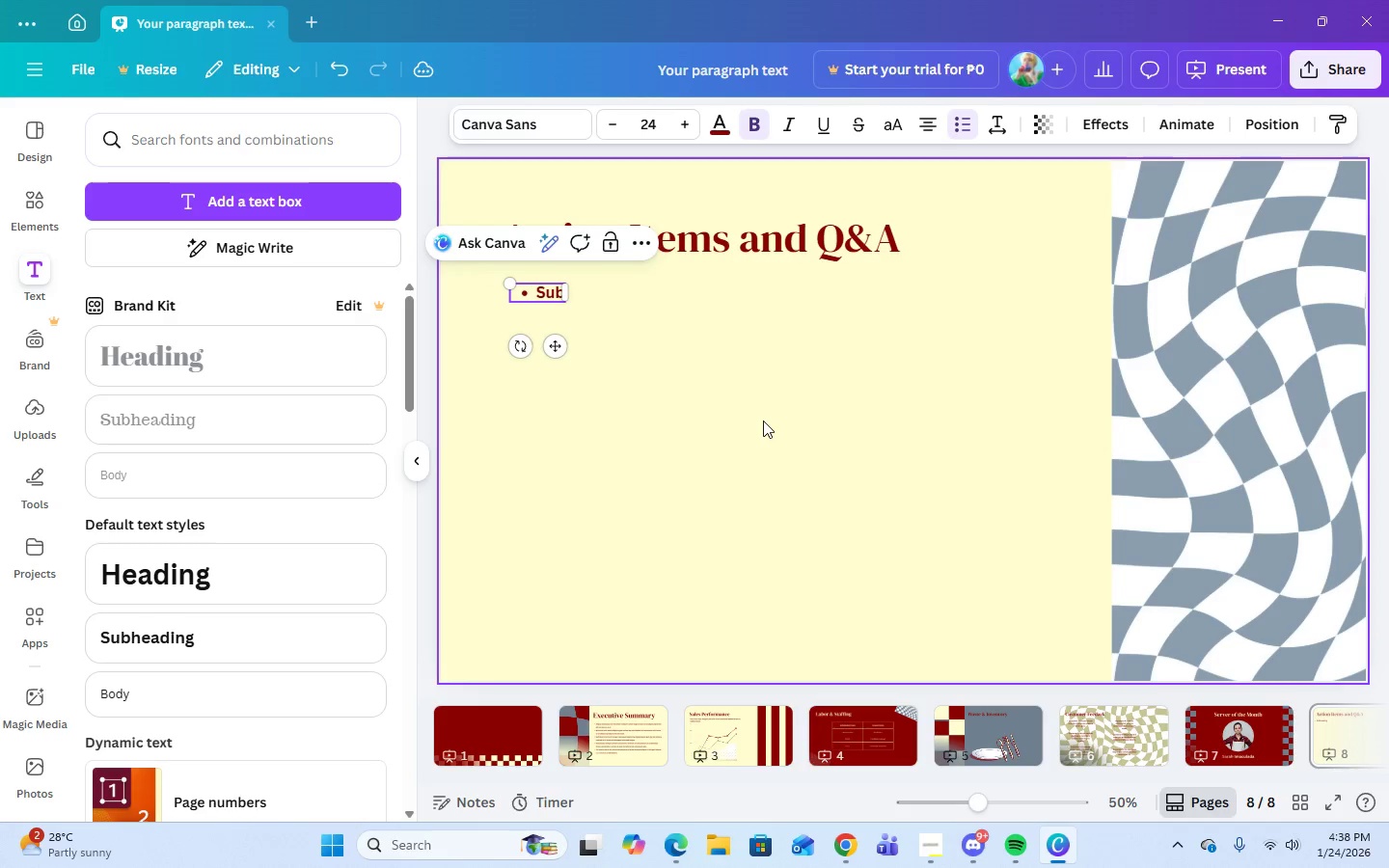 
key(Backspace)
 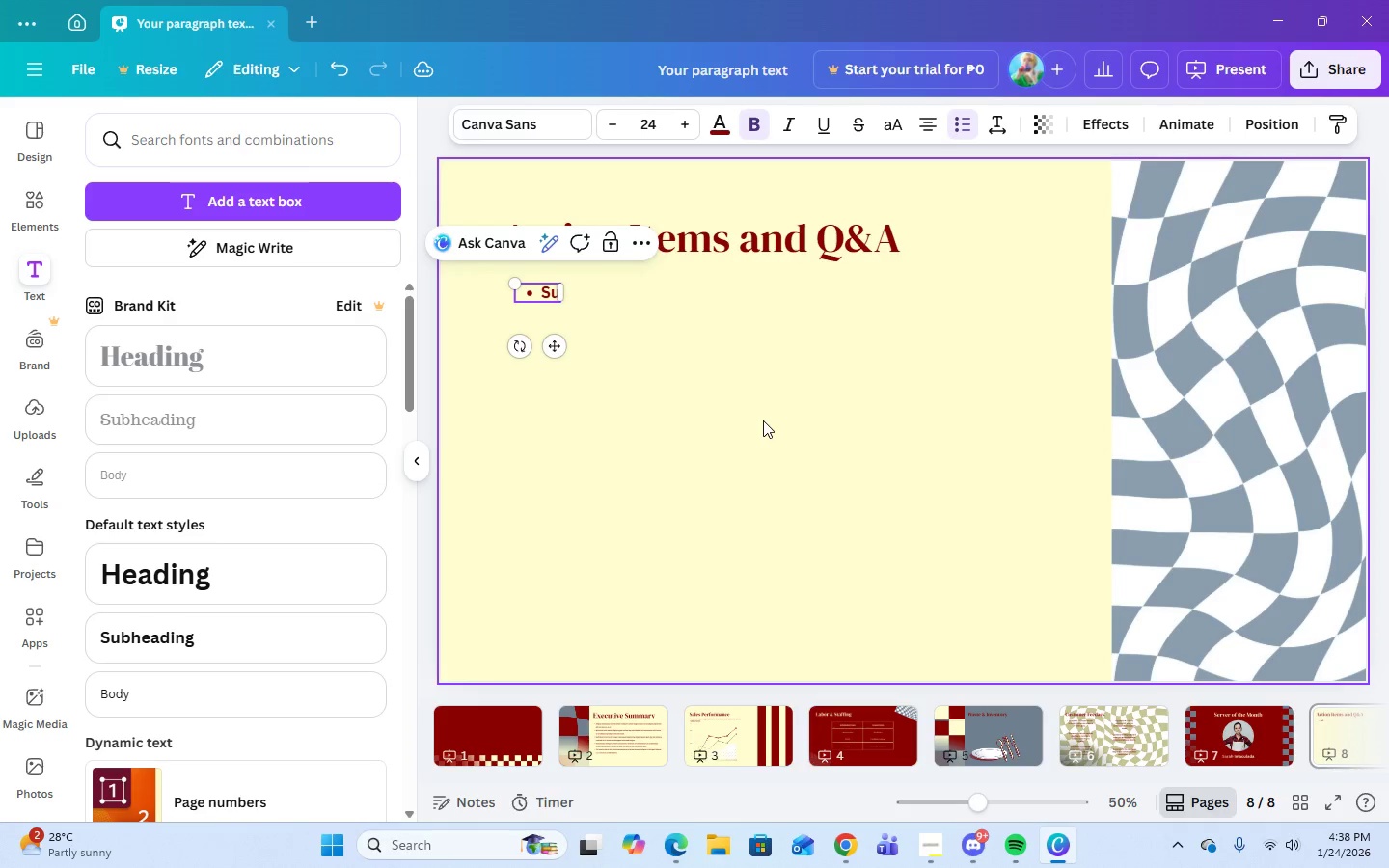 
key(Backspace)
 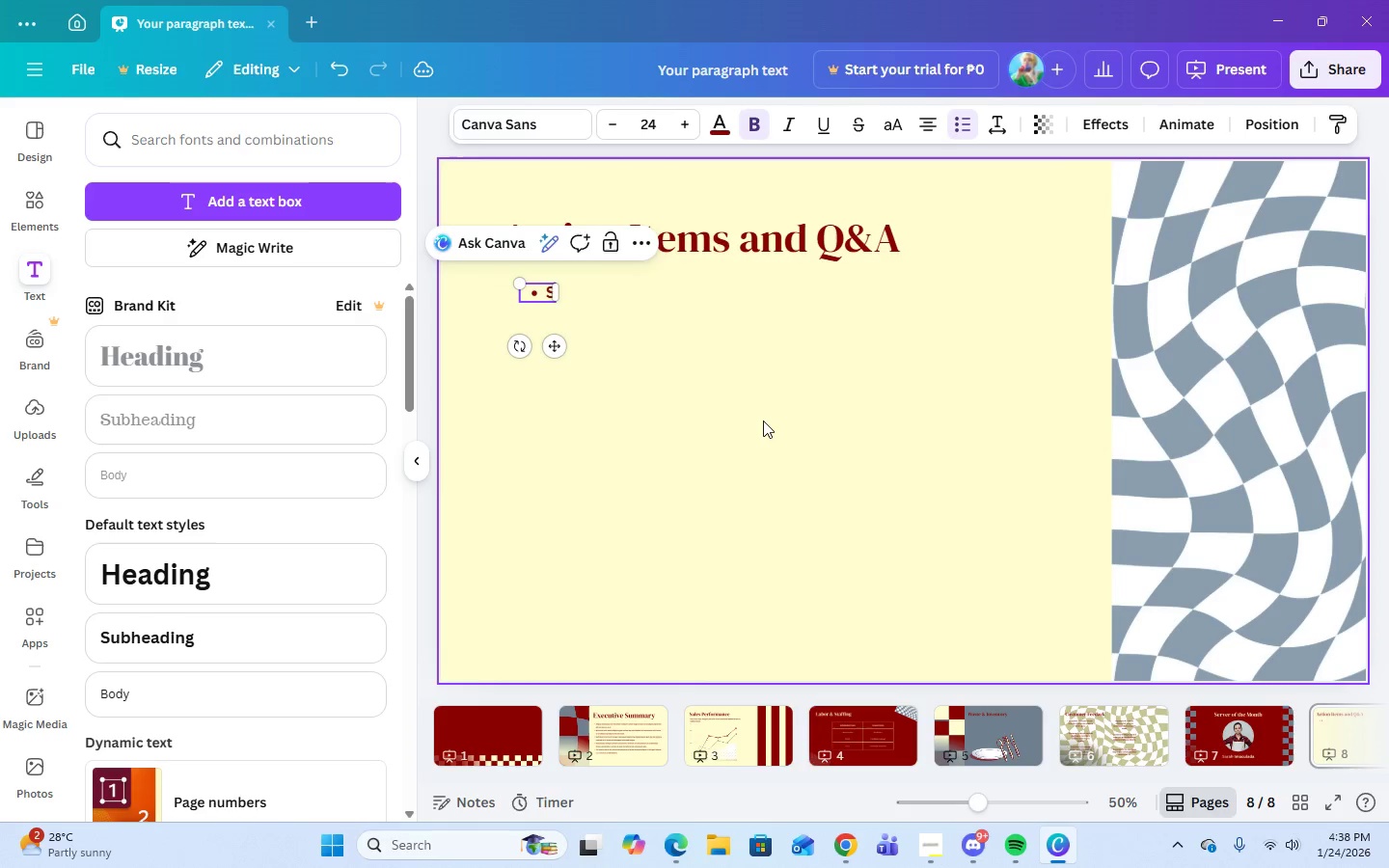 
key(Backspace)
 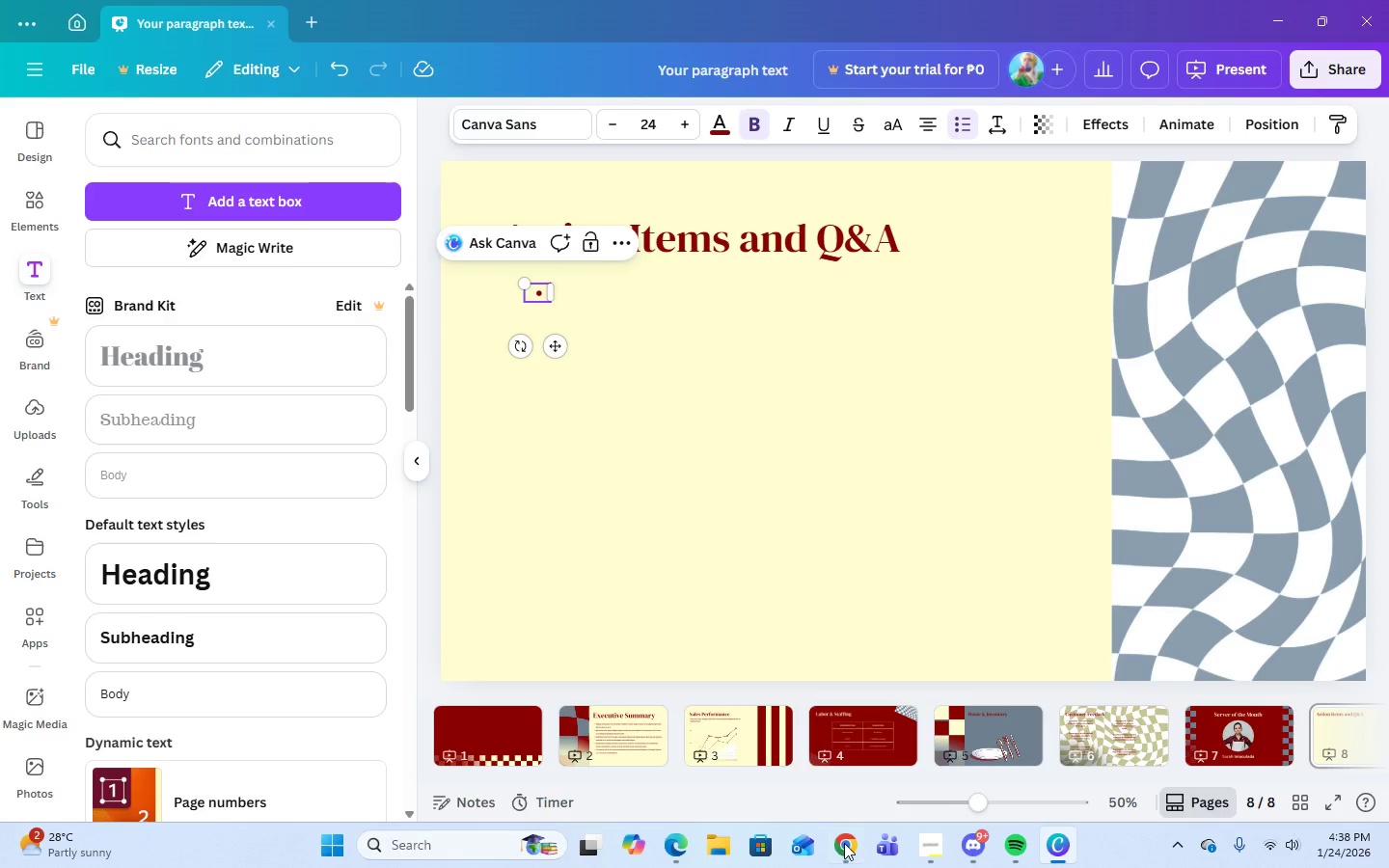 
left_click([840, 866])
 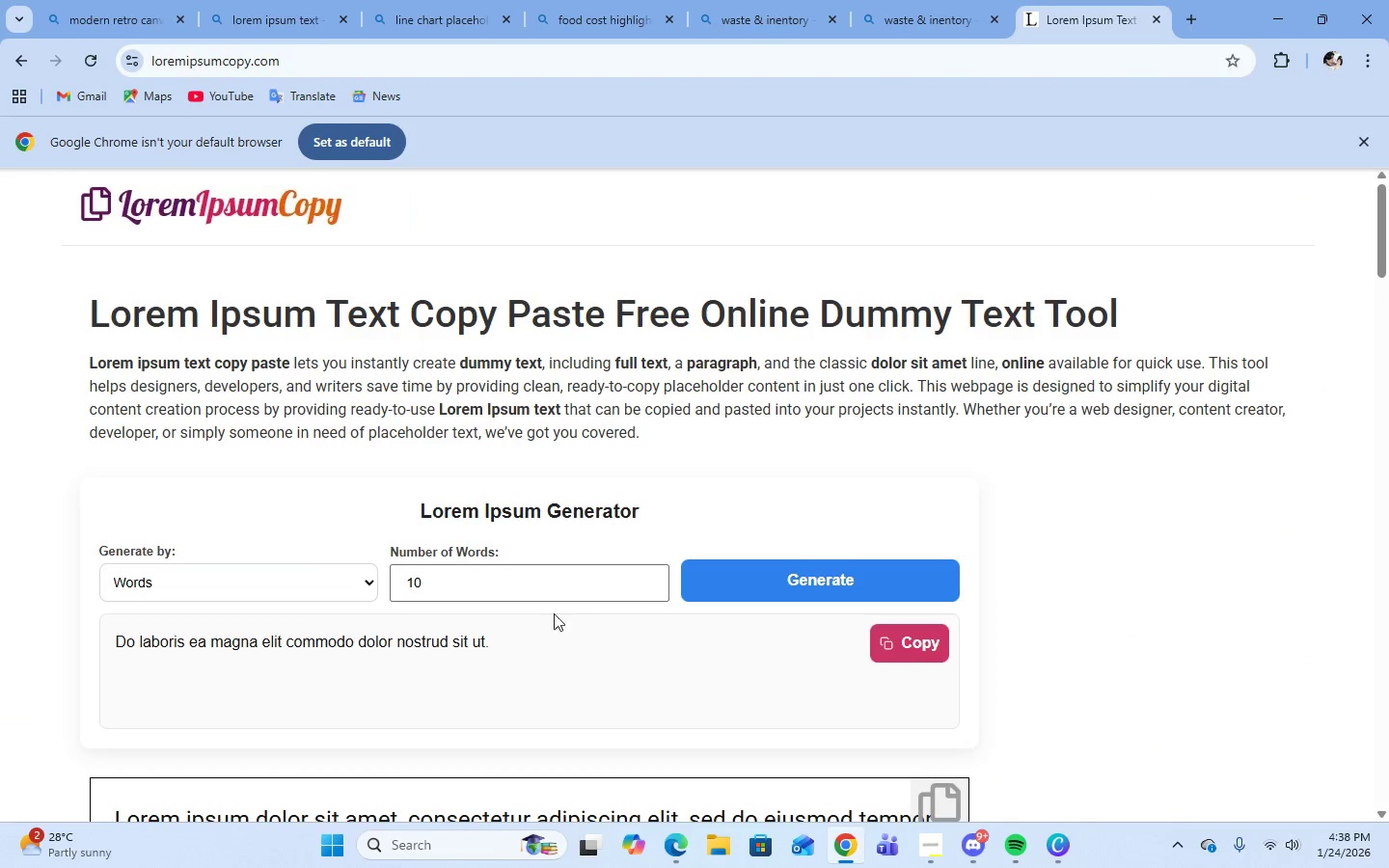 
left_click([513, 592])
 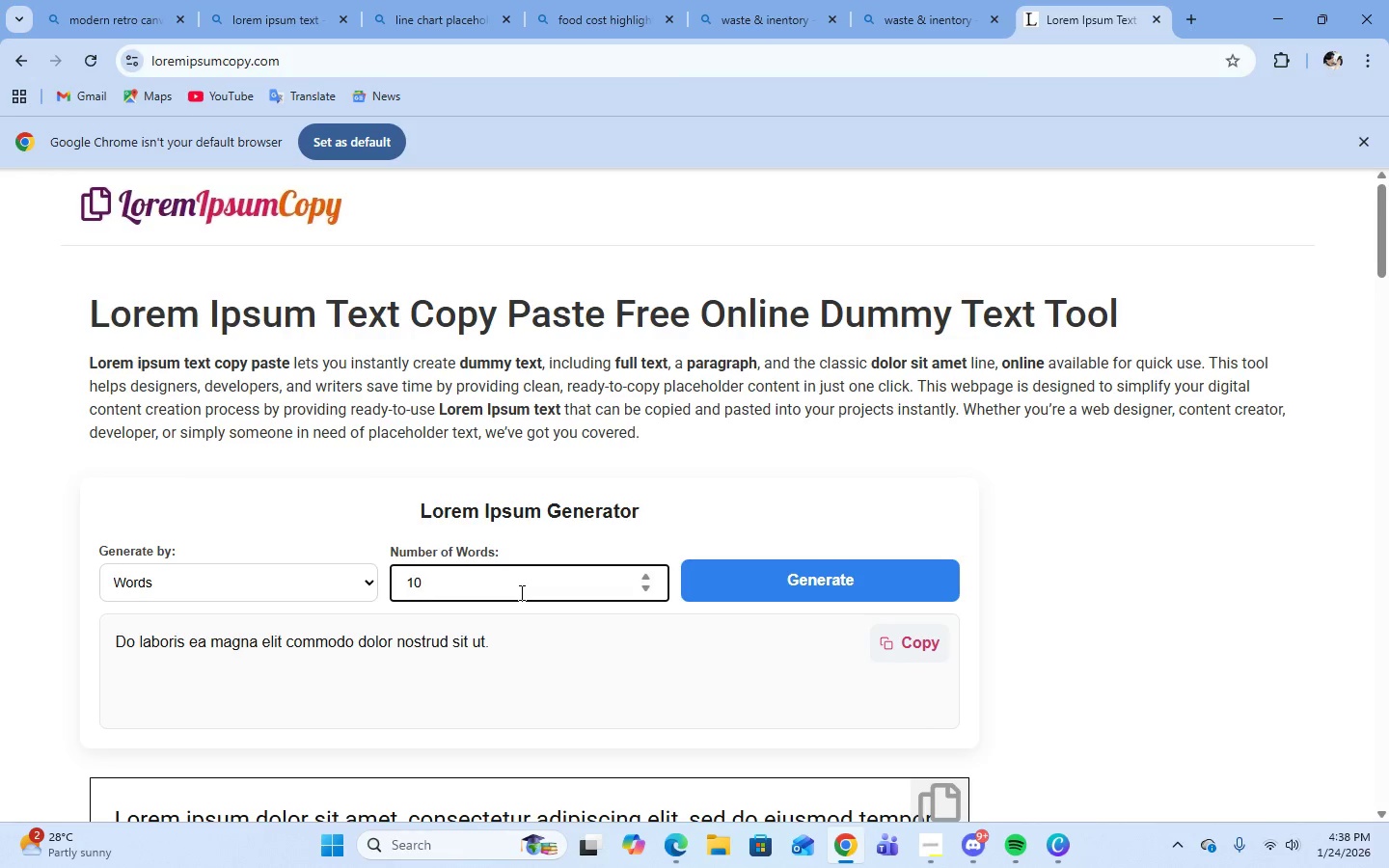 
key(Backspace)
 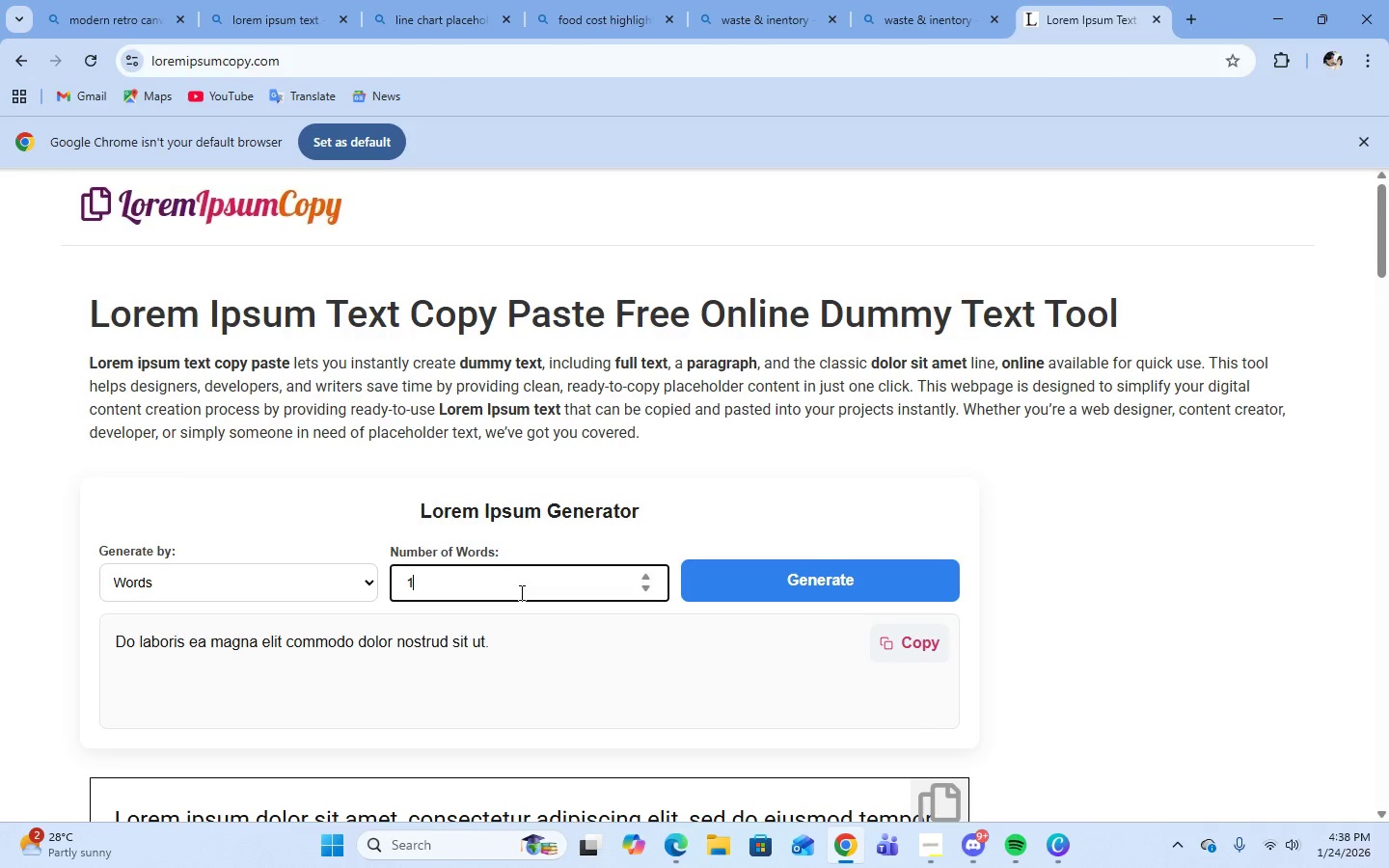 
key(Numpad5)
 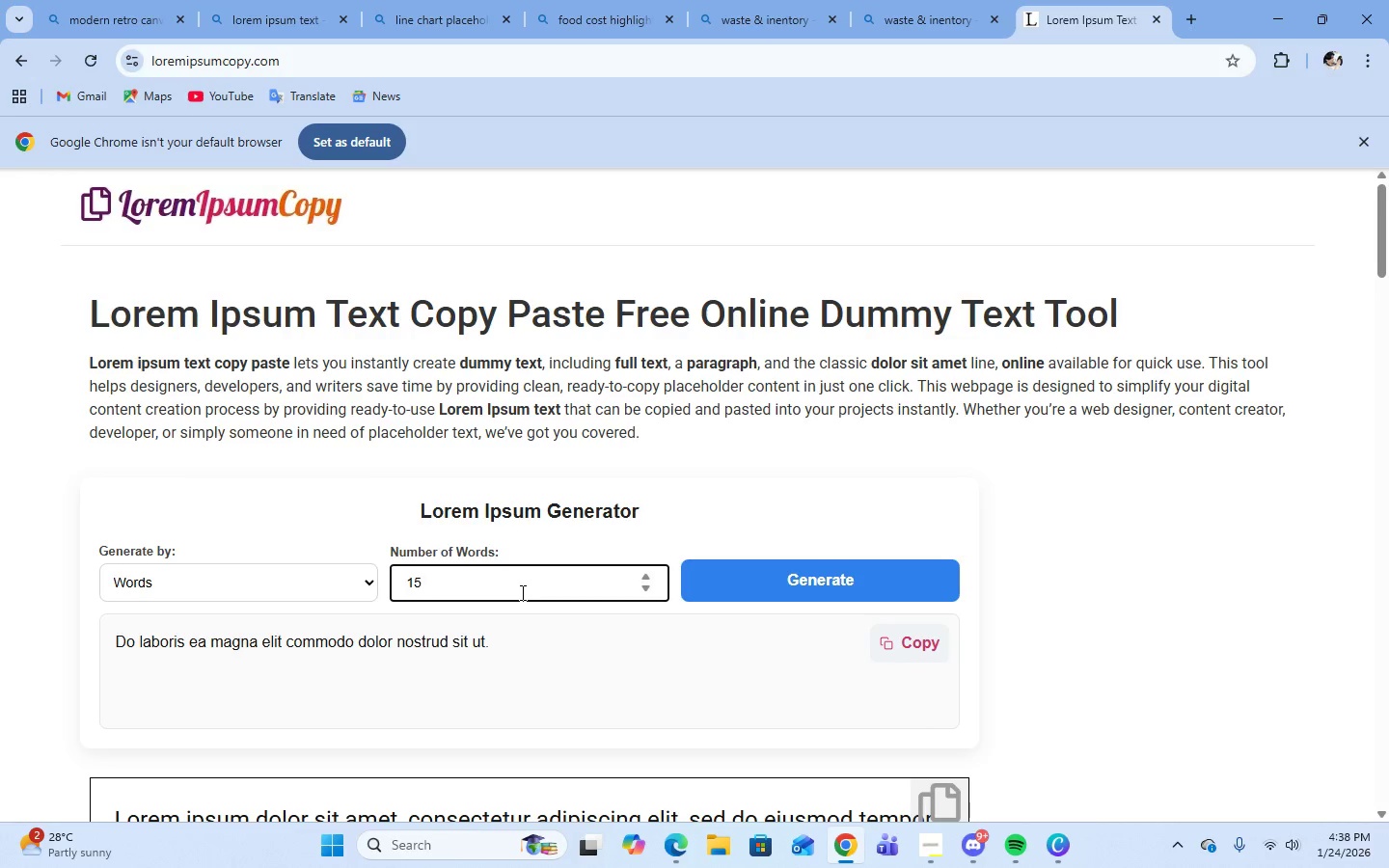 
key(Backspace)
 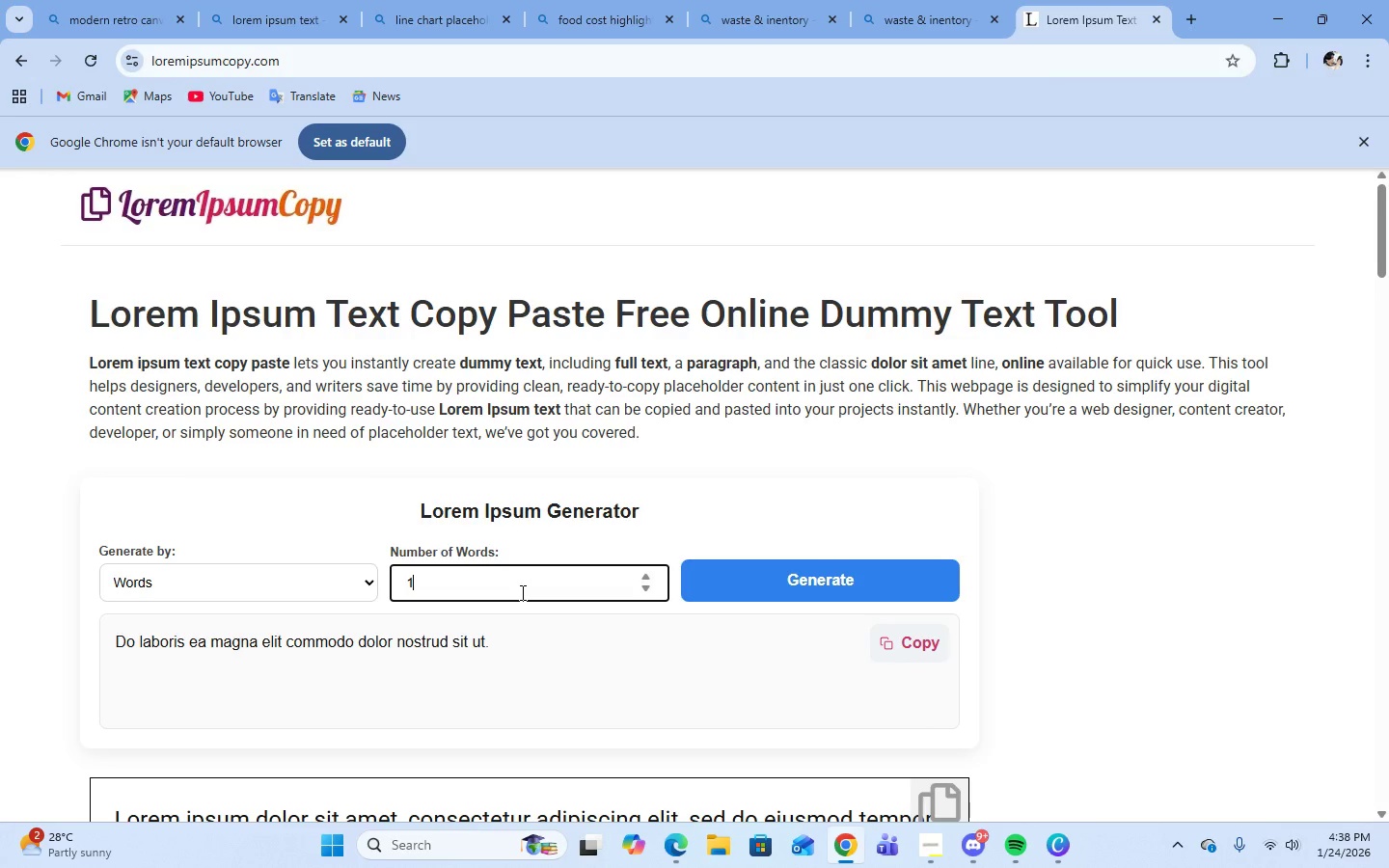 
key(Numpad0)
 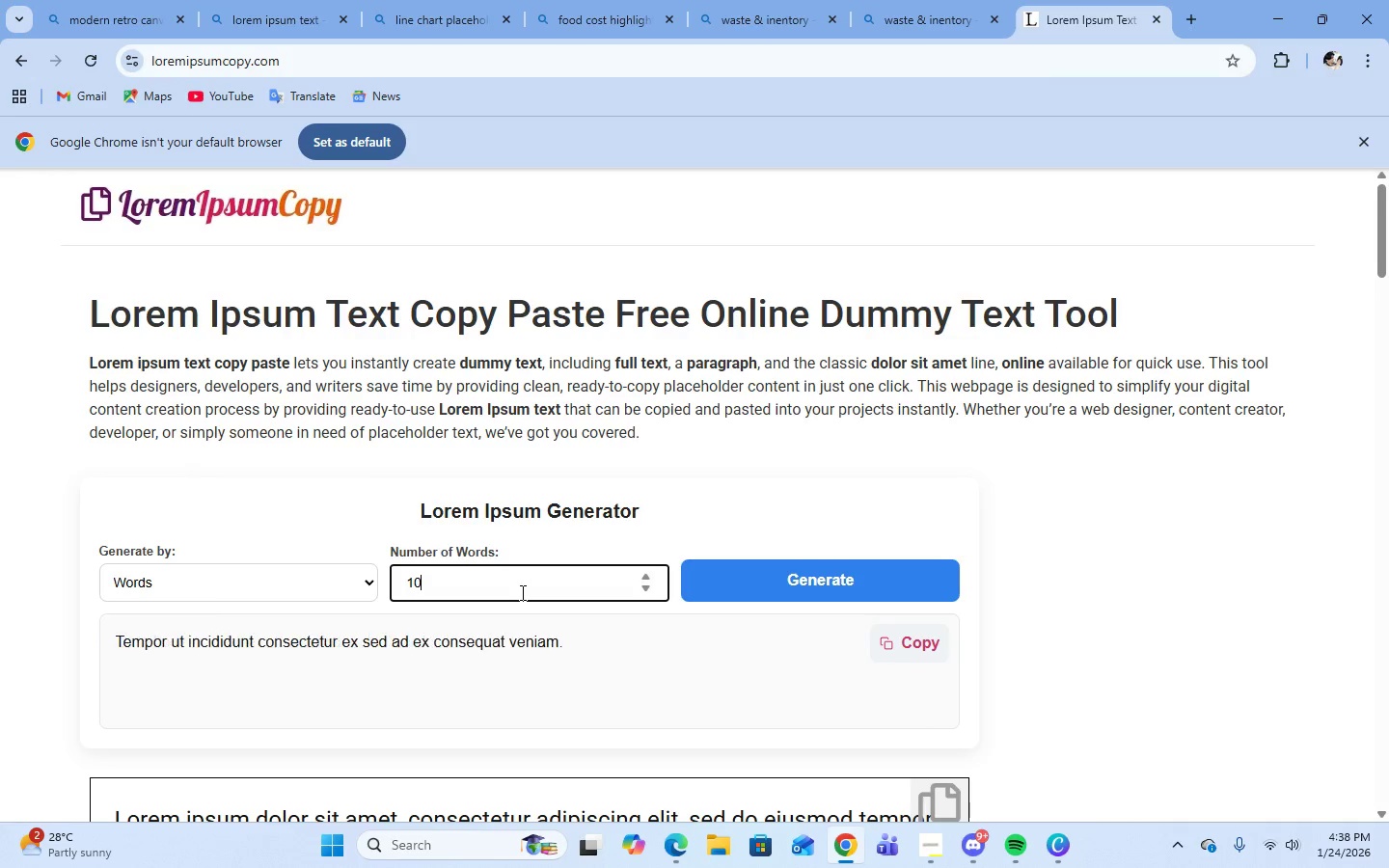 
key(Enter)
 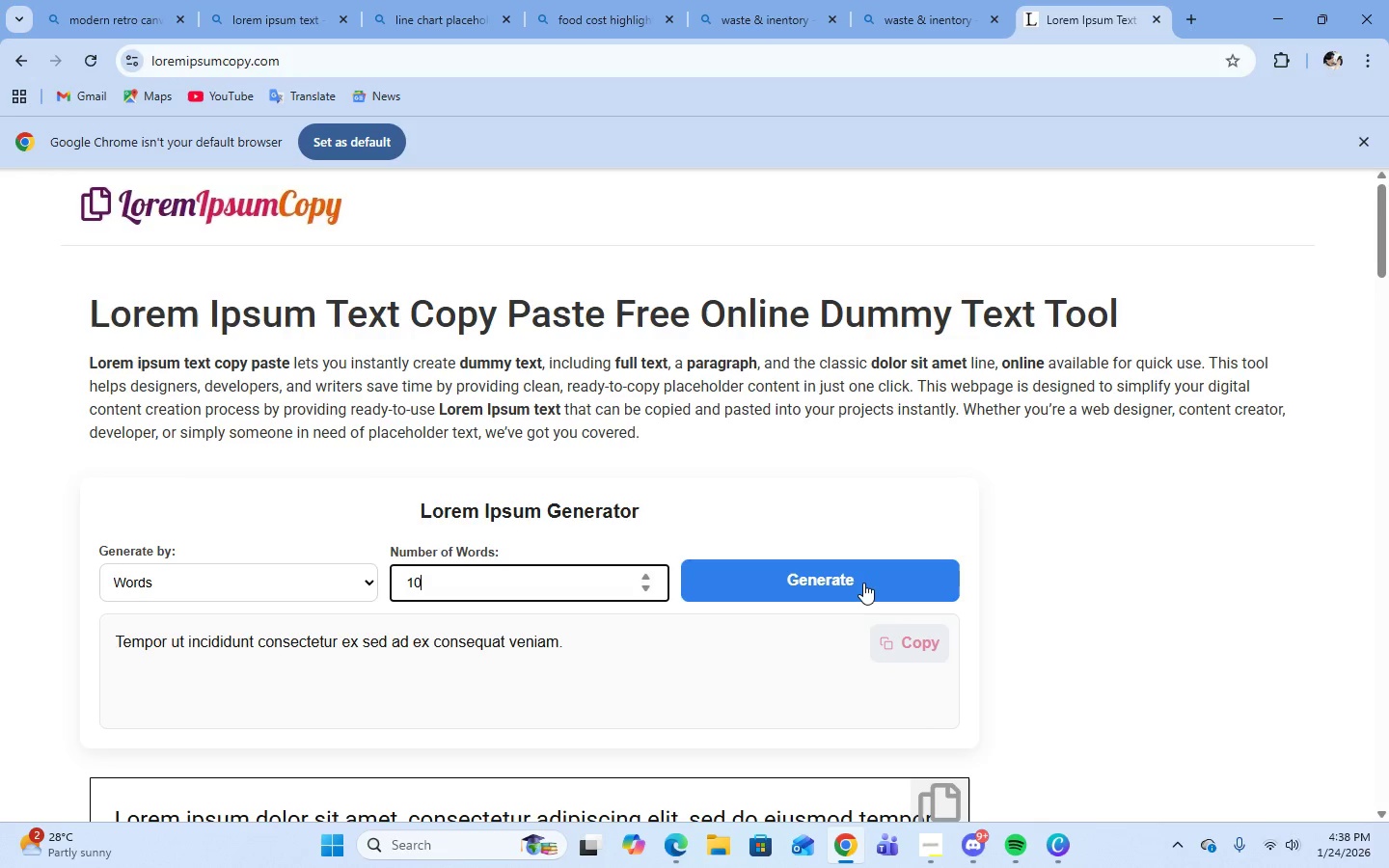 
left_click([863, 583])
 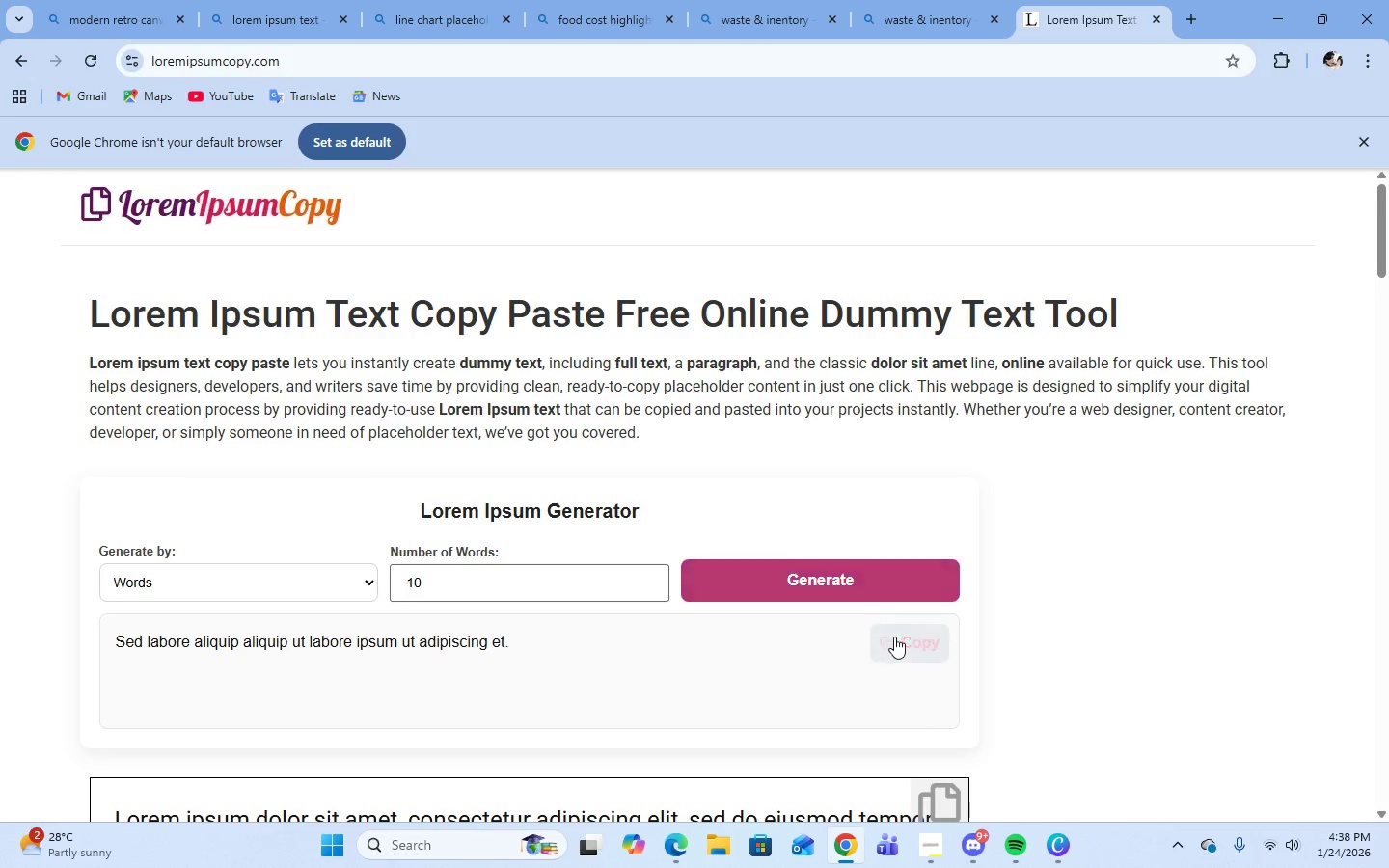 
left_click([904, 638])
 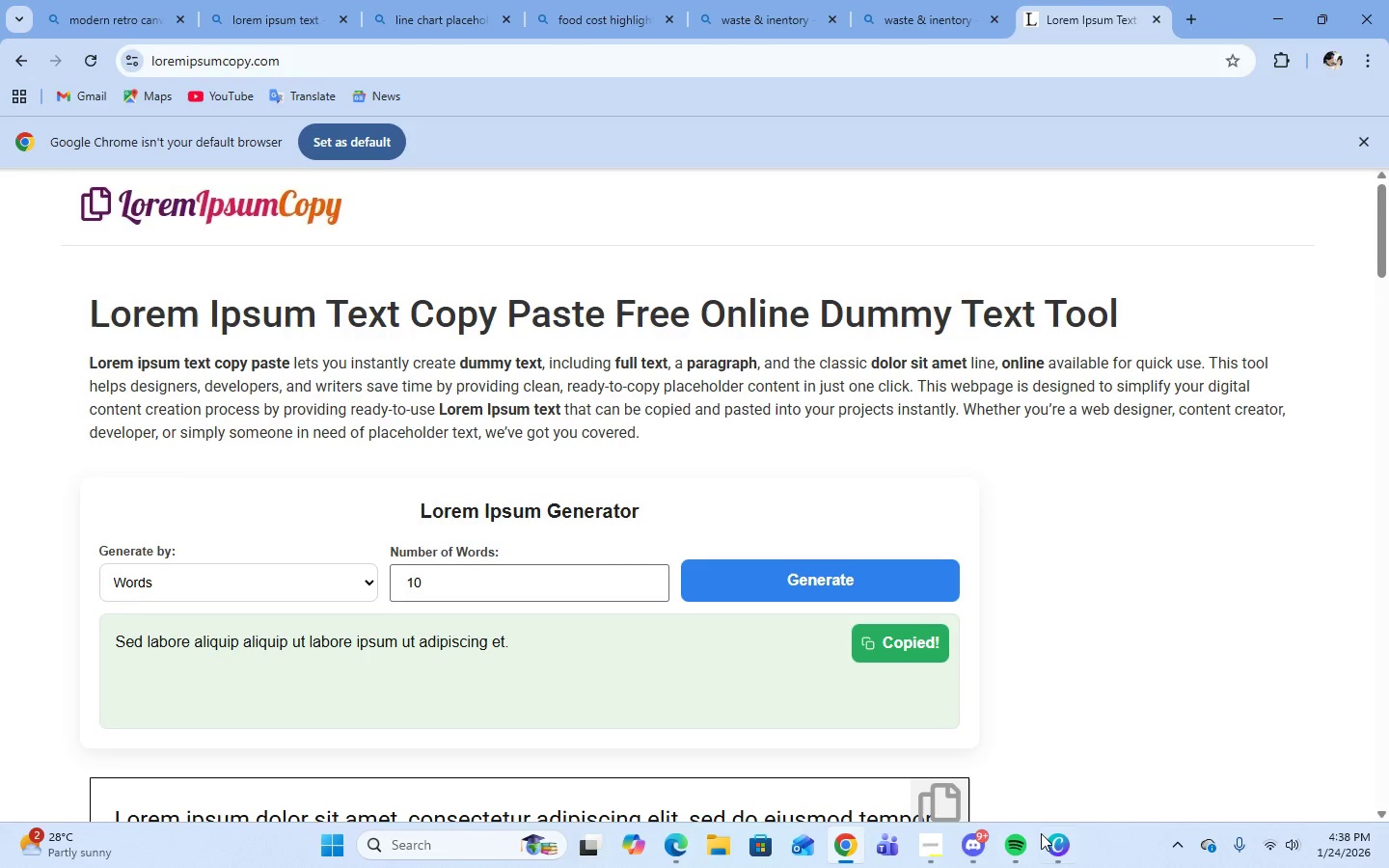 
left_click([1061, 846])
 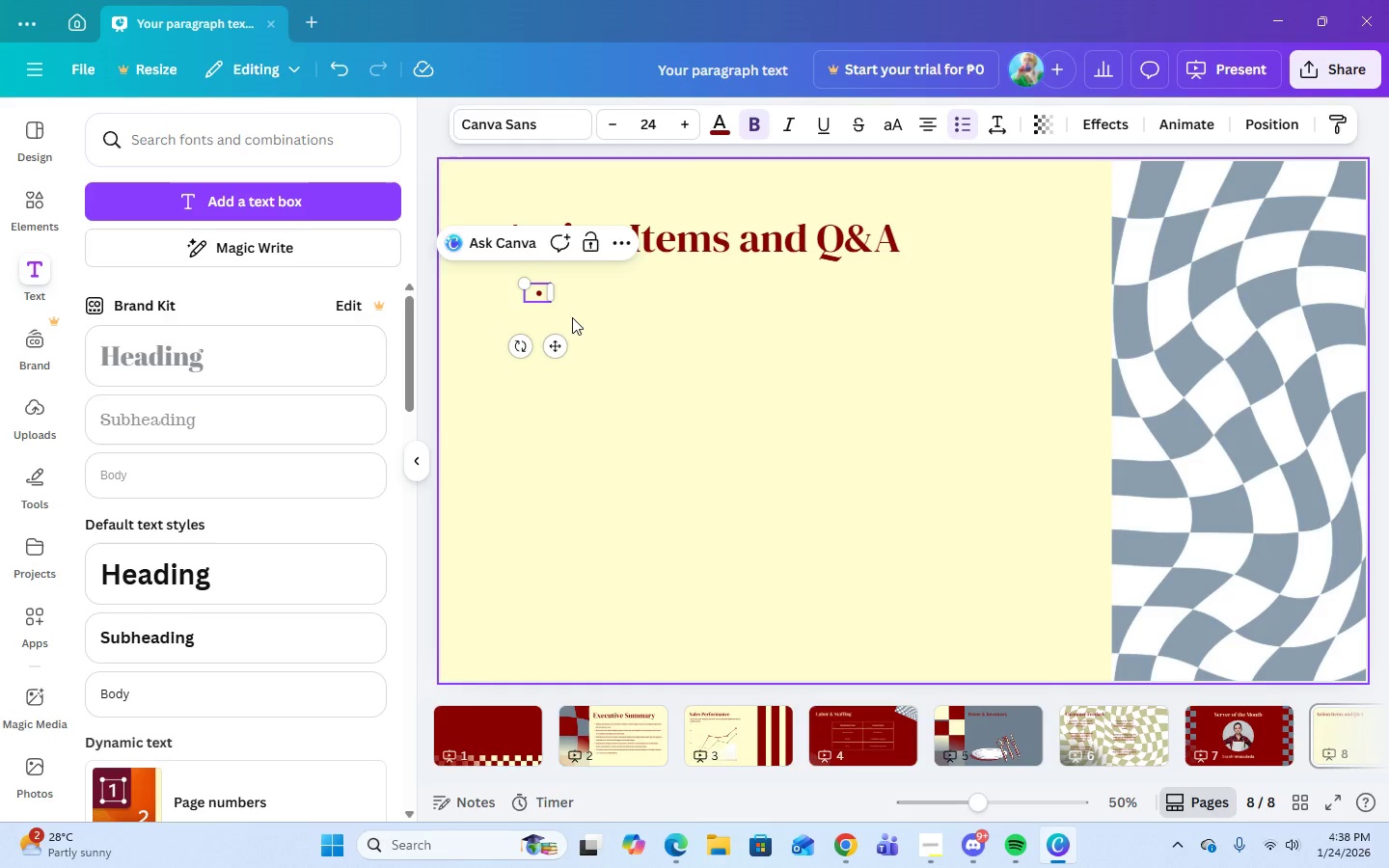 
key(Control+V)
 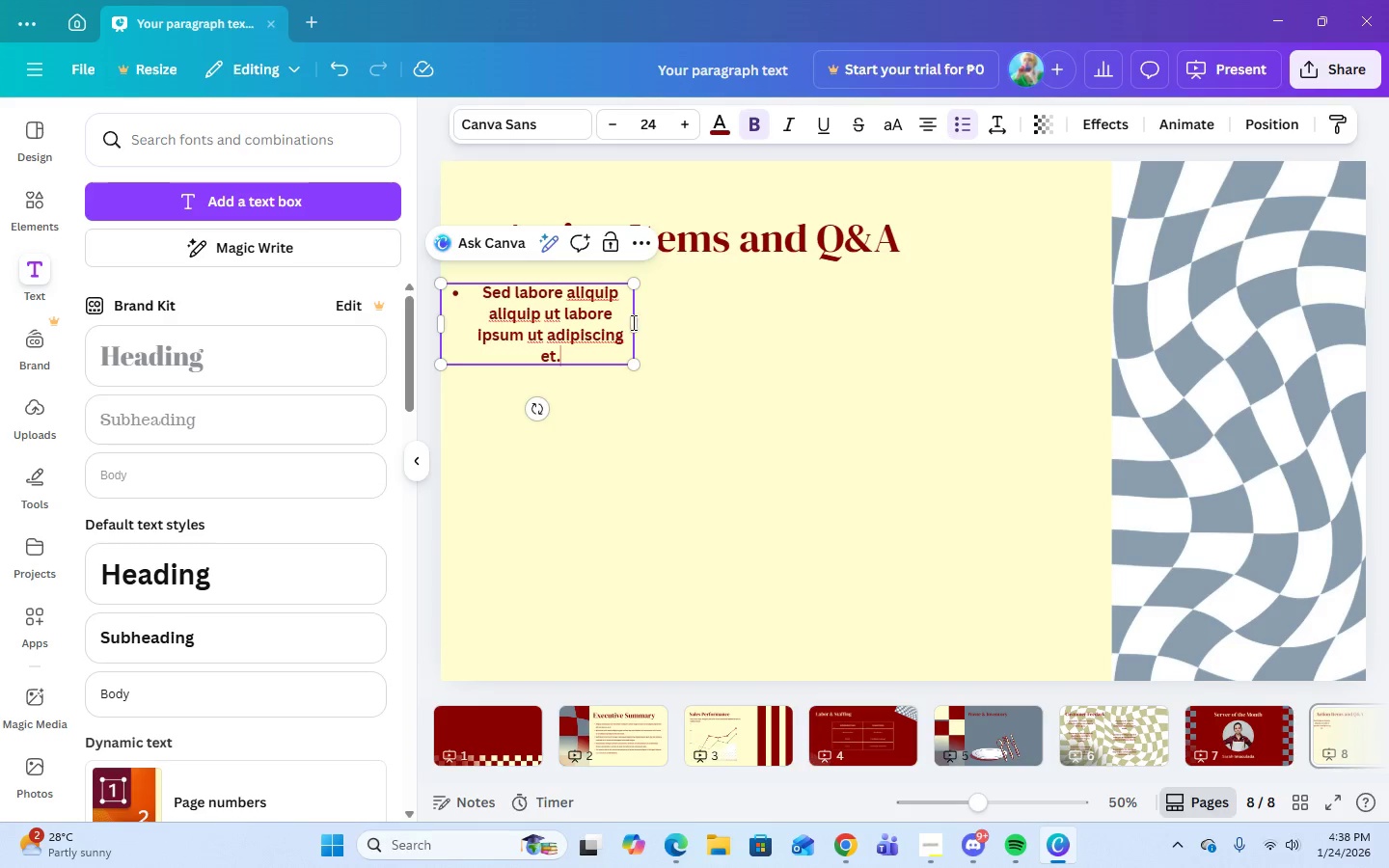 
left_click([635, 322])
 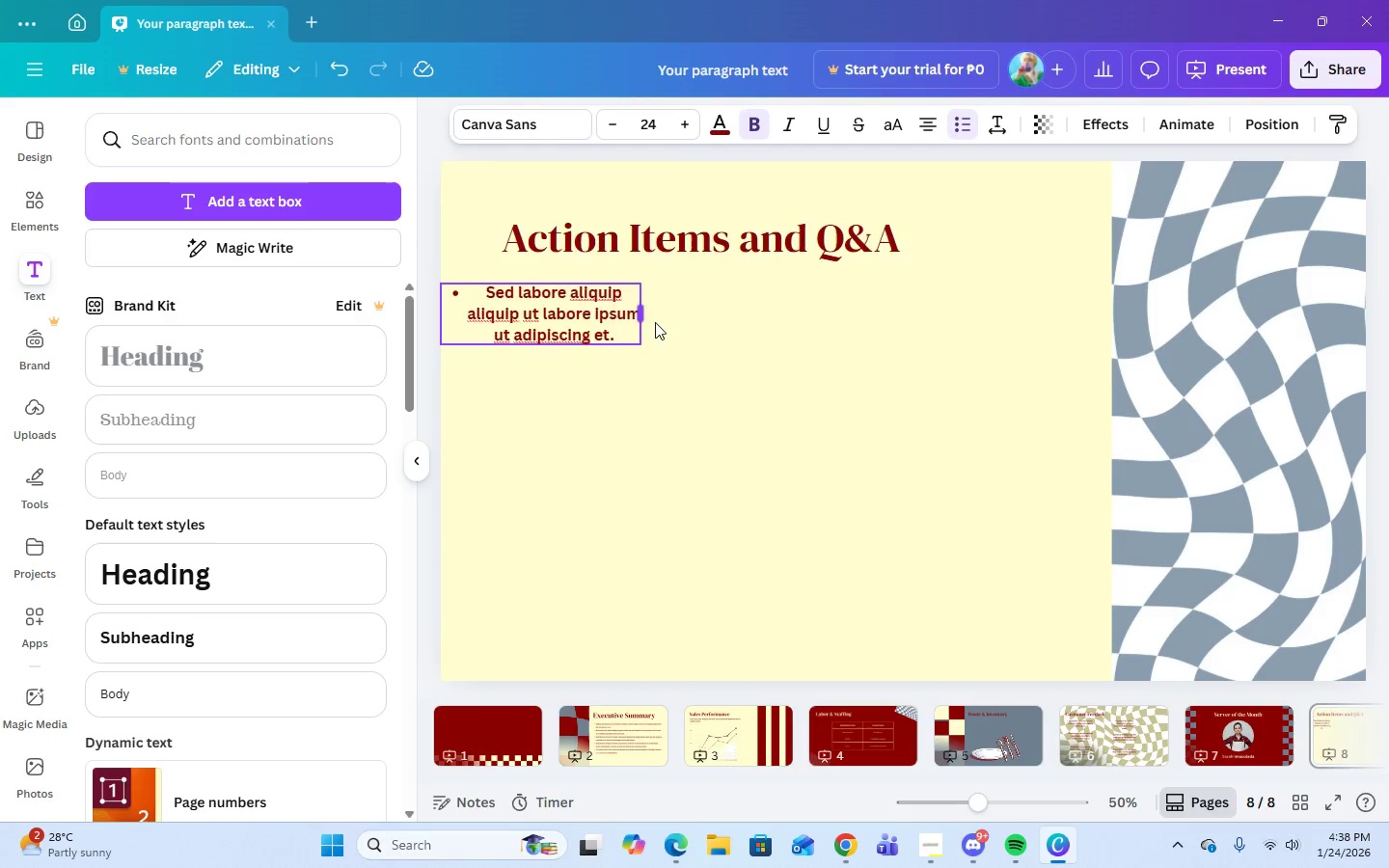 
left_click_drag(start_coordinate=[637, 322], to_coordinate=[706, 321])
 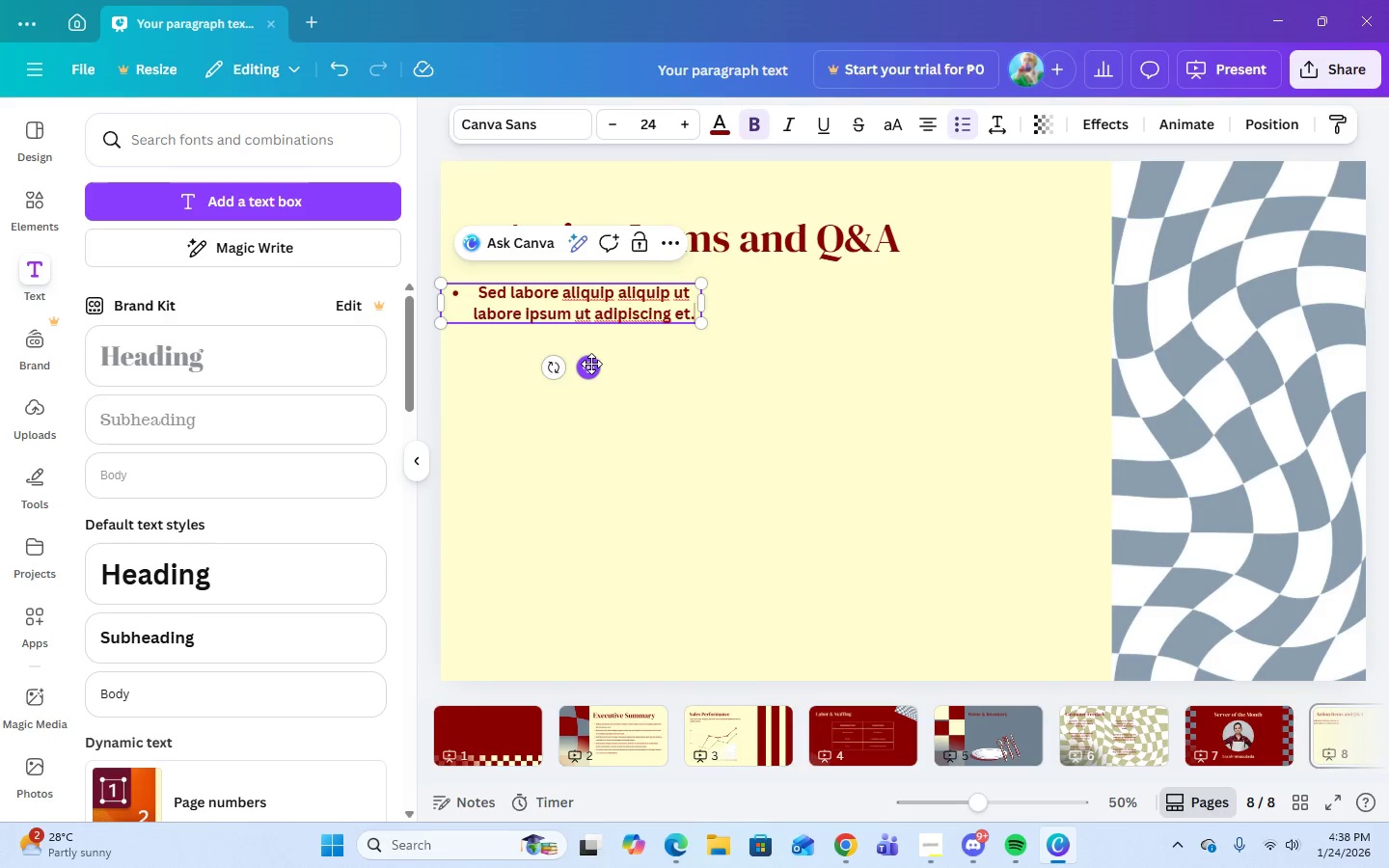 
left_click_drag(start_coordinate=[611, 365], to_coordinate=[636, 364])
 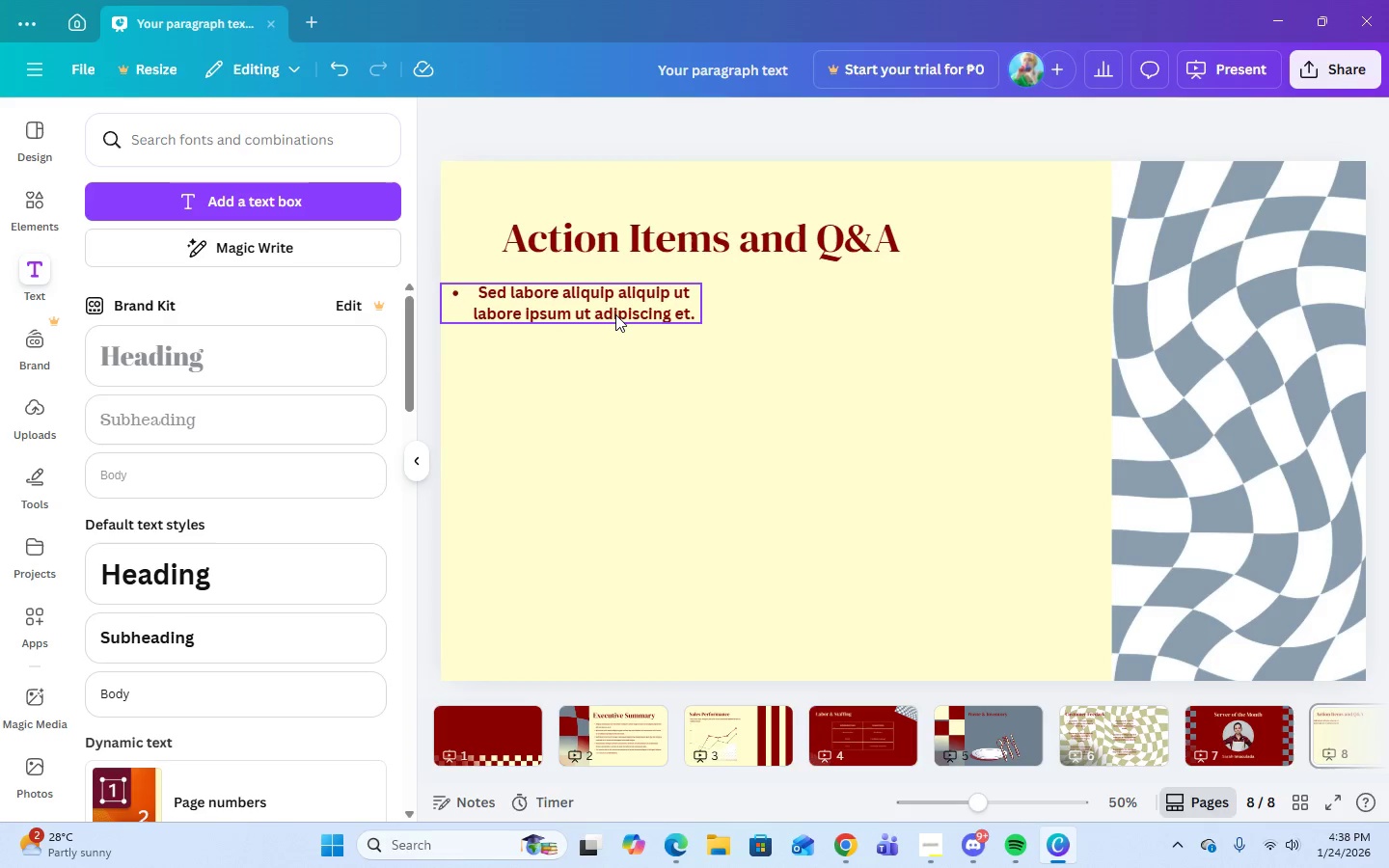 
left_click([615, 314])
 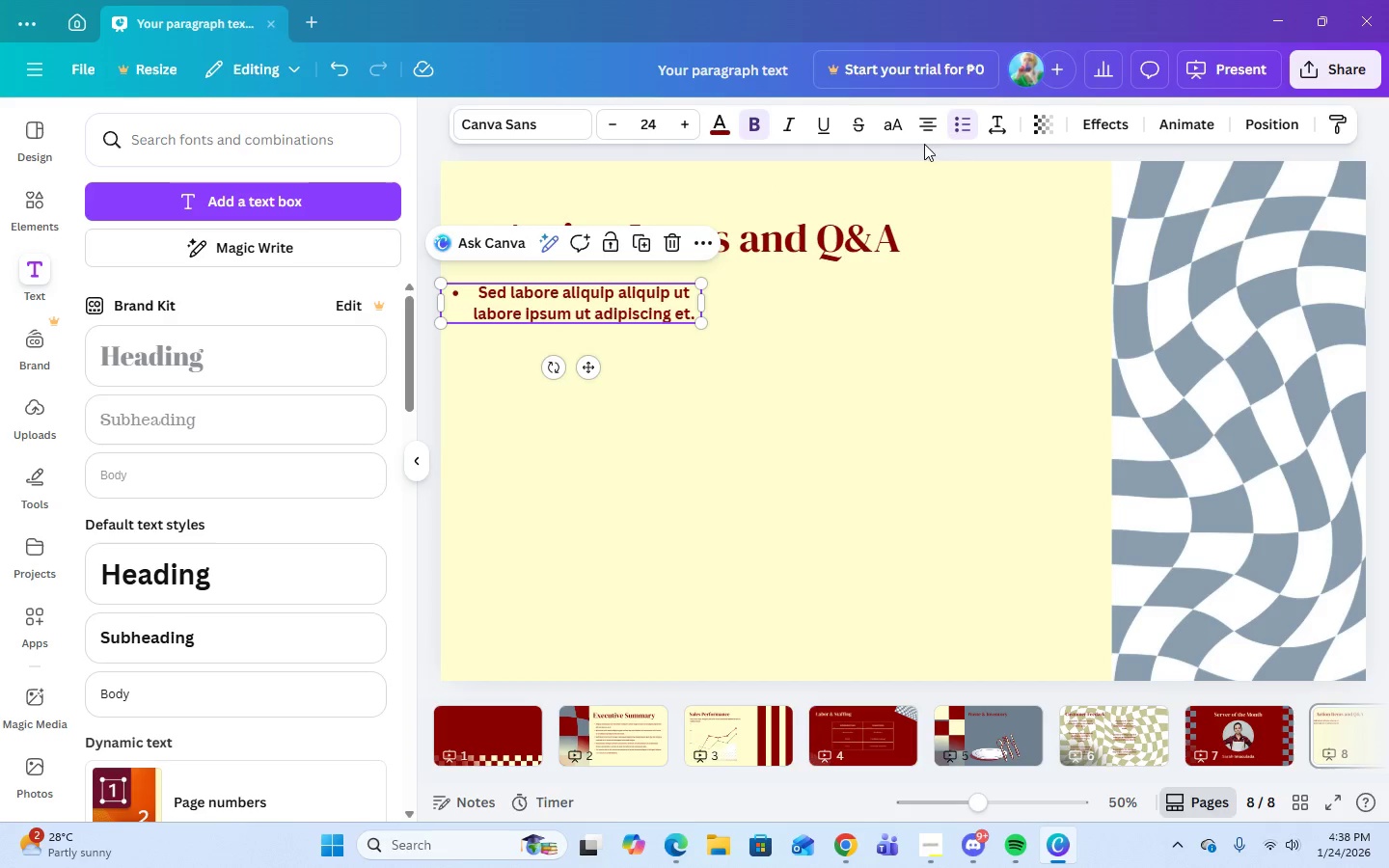 
left_click([932, 125])
 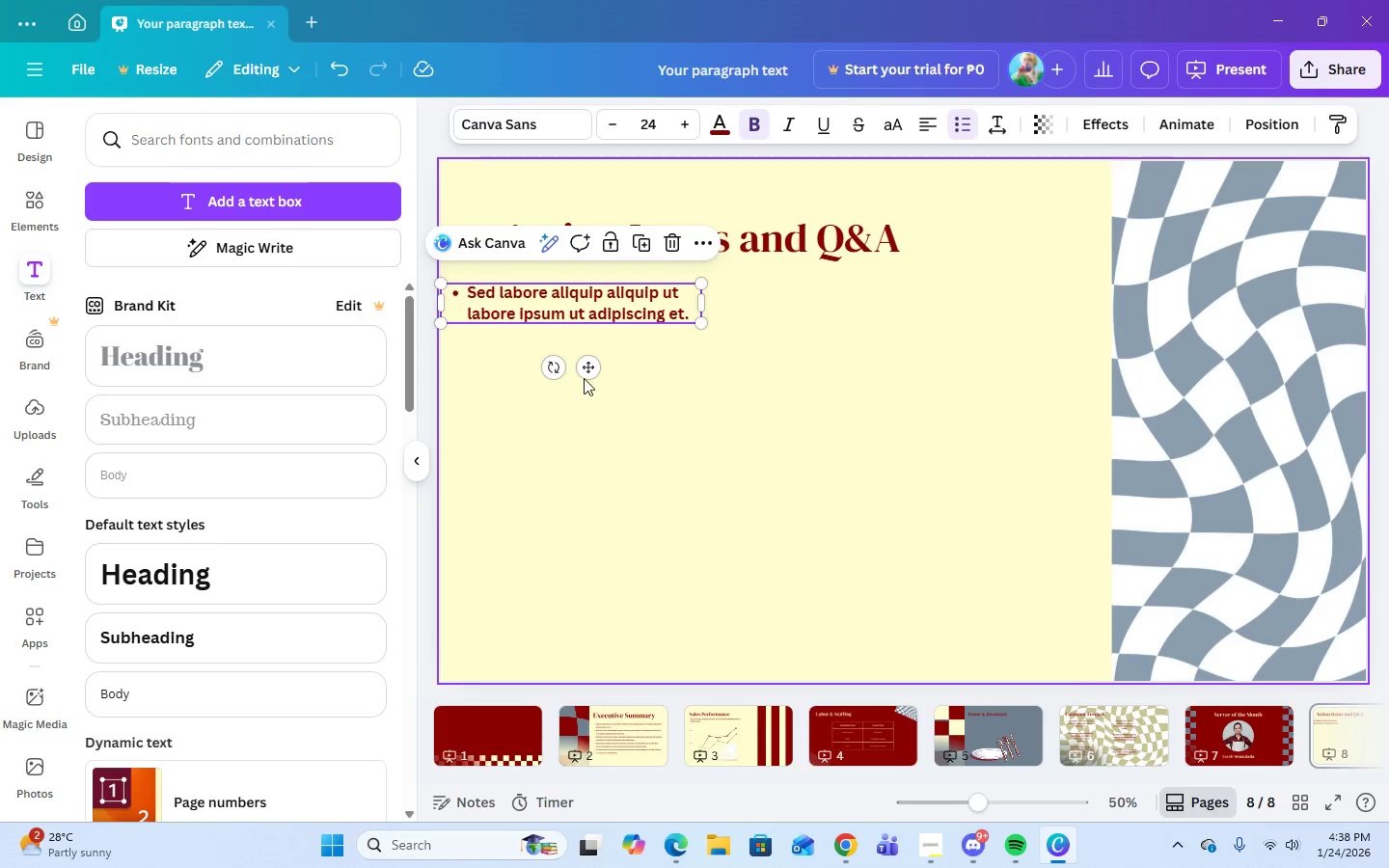 
left_click_drag(start_coordinate=[591, 364], to_coordinate=[645, 363])
 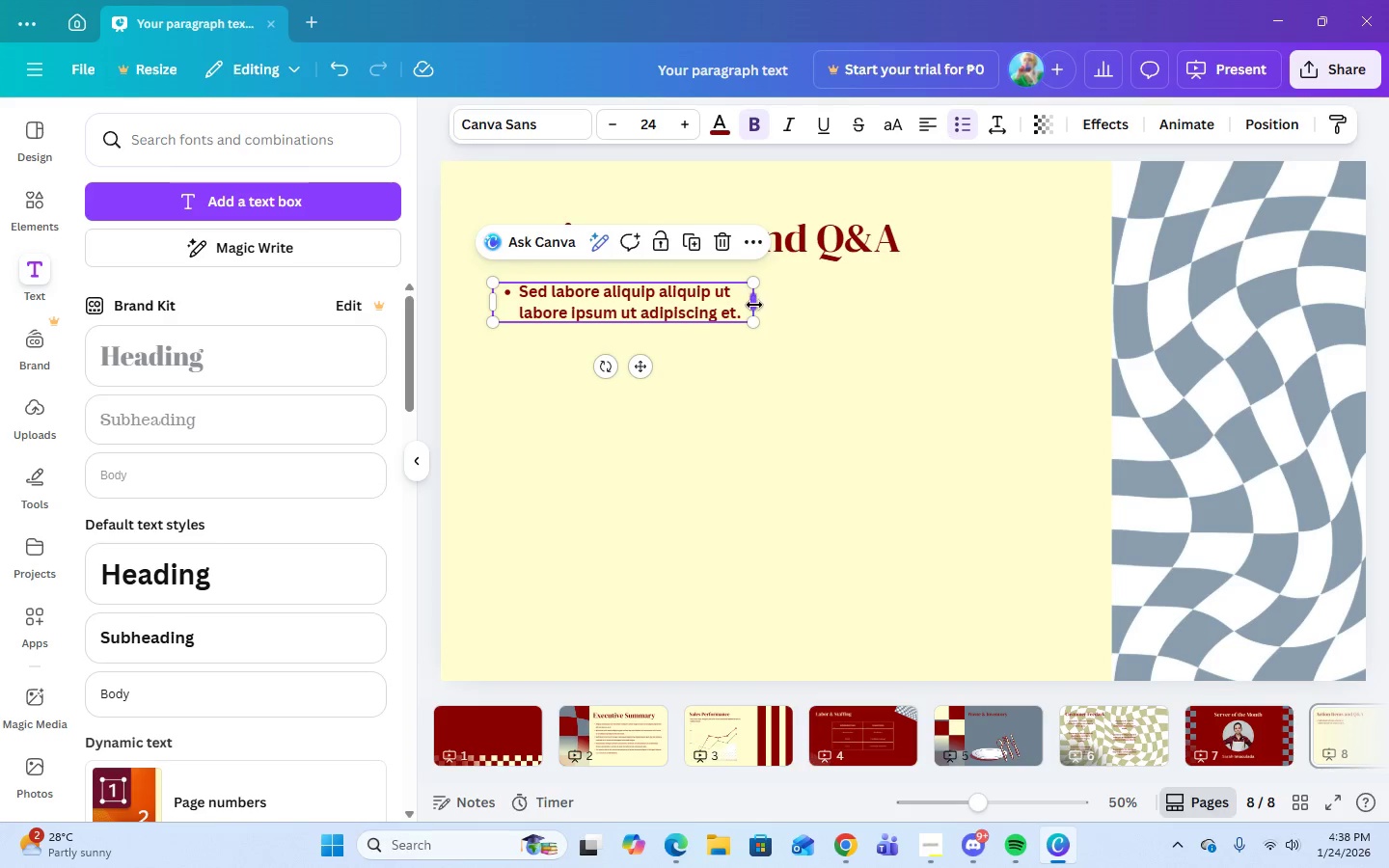 
left_click_drag(start_coordinate=[754, 305], to_coordinate=[816, 305])
 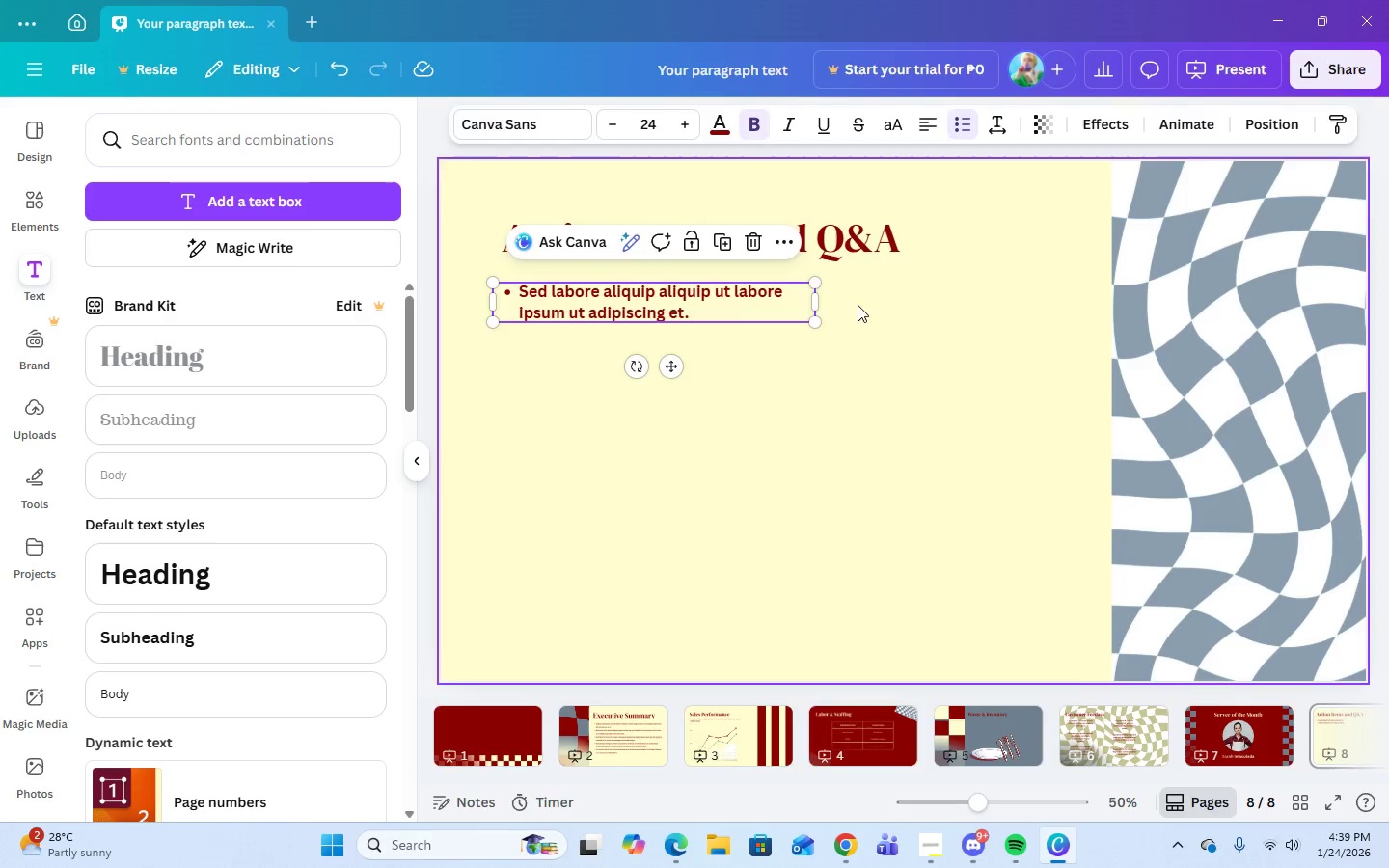 
left_click_drag(start_coordinate=[856, 305], to_coordinate=[872, 305])
 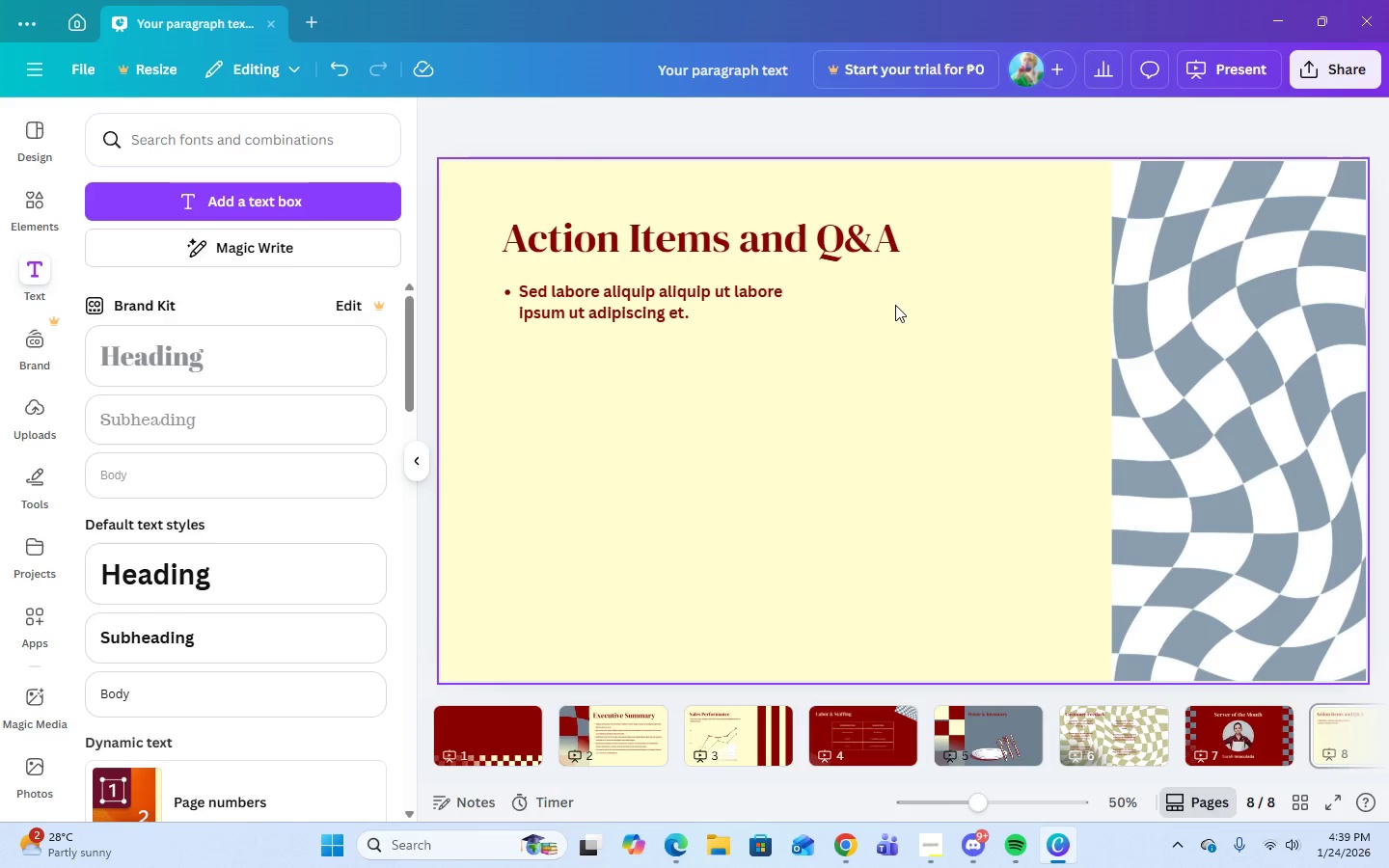 
triple_click([895, 305])
 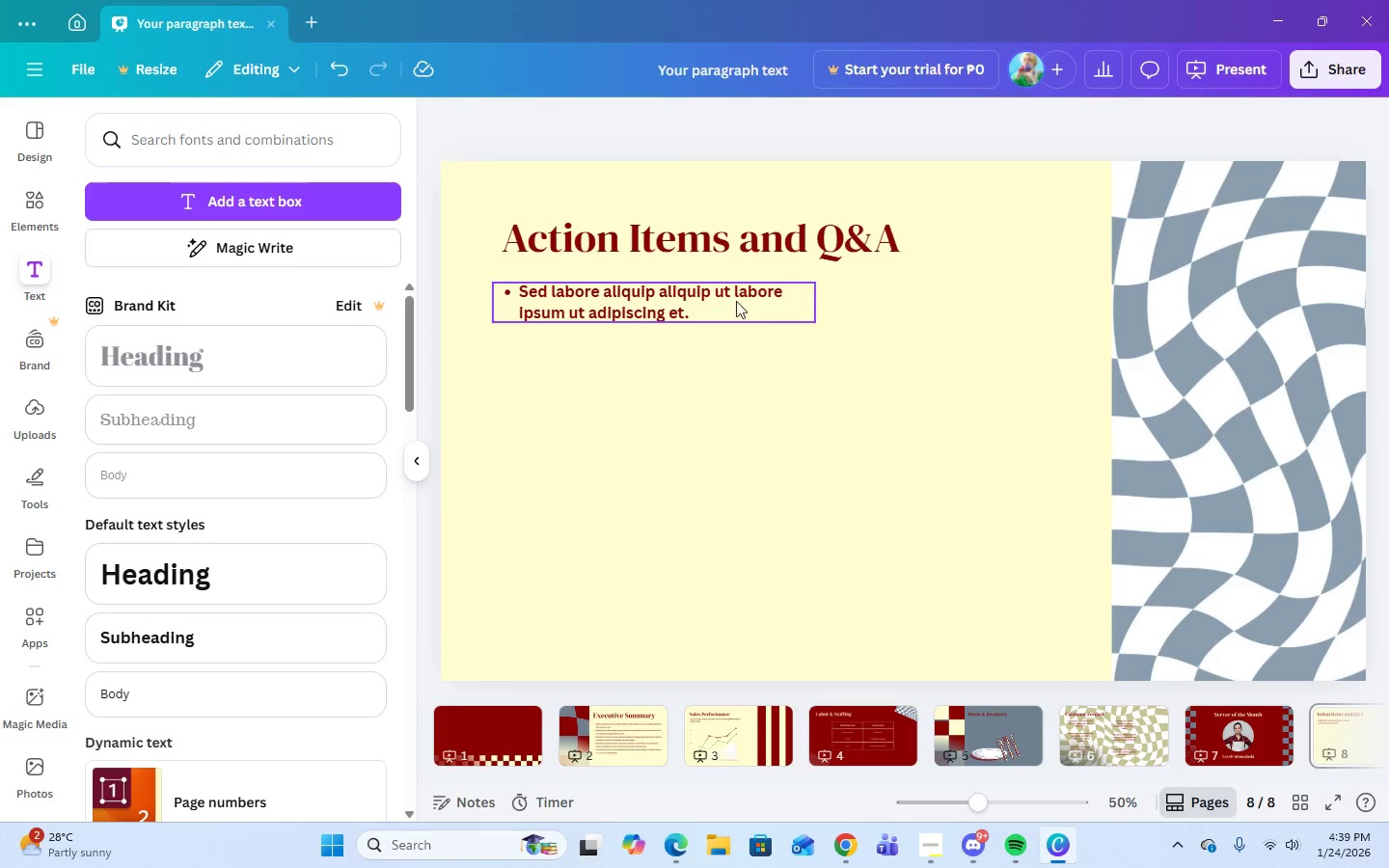 
left_click([735, 301])
 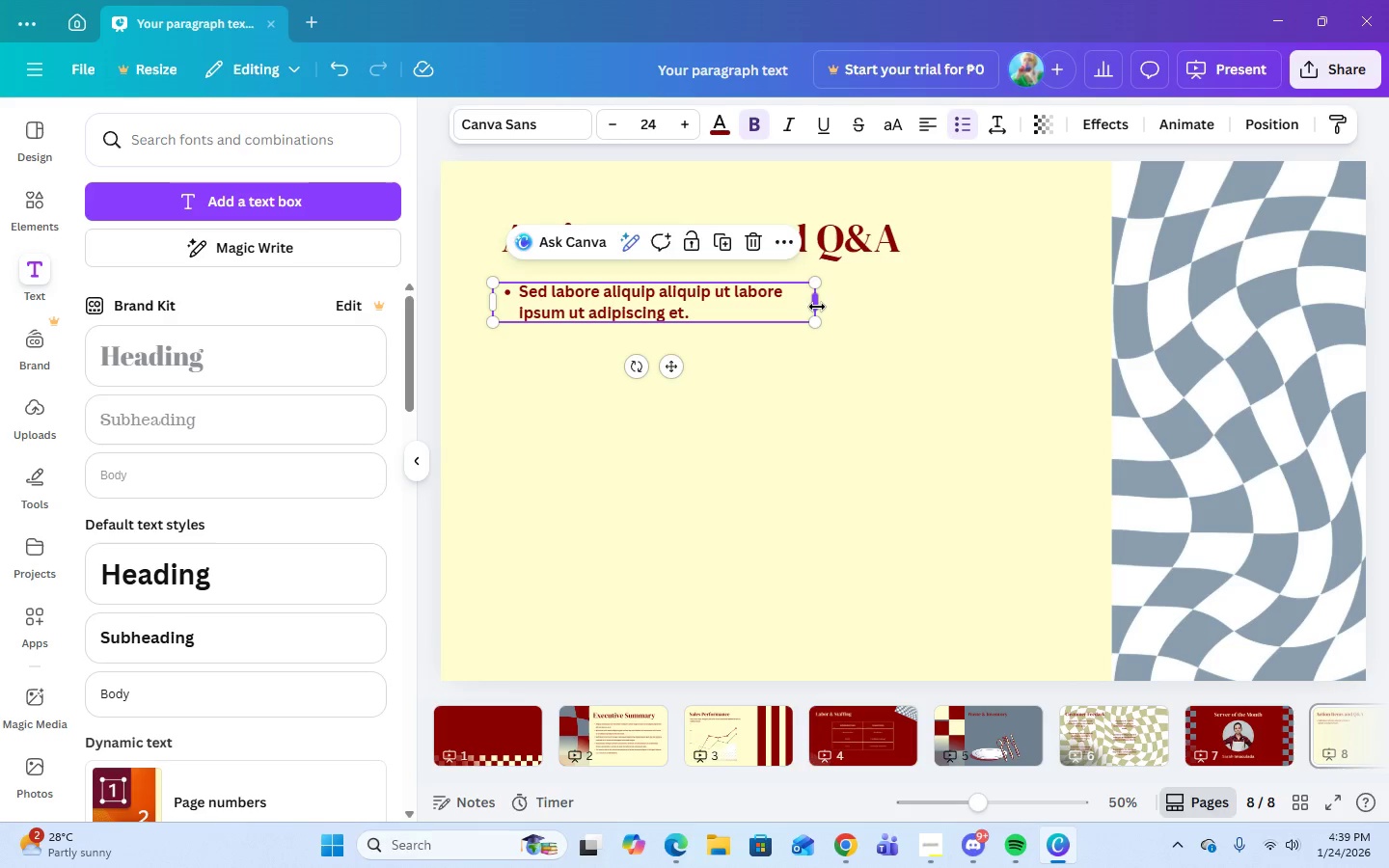 
left_click([816, 307])
 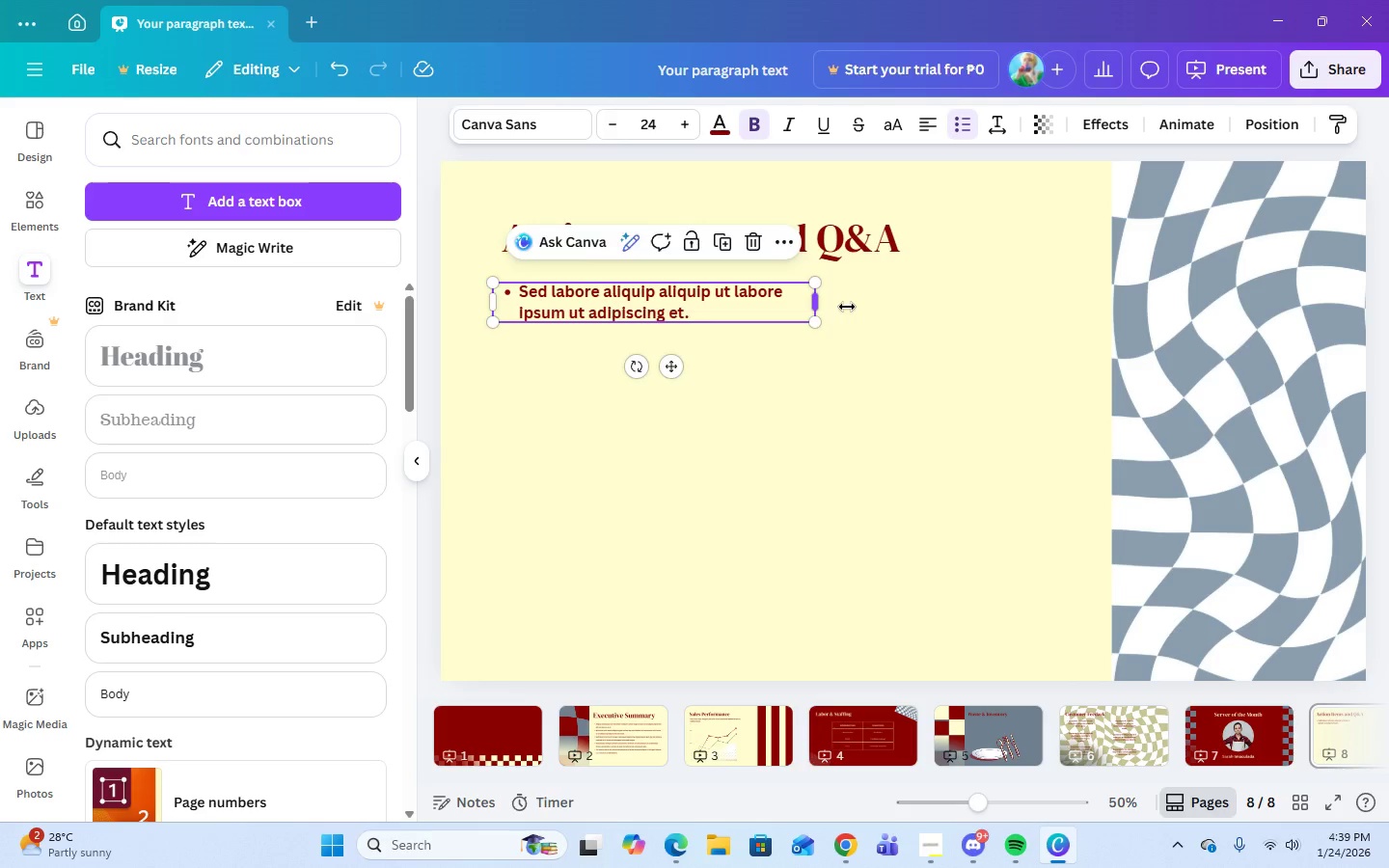 
left_click_drag(start_coordinate=[829, 307], to_coordinate=[923, 306])
 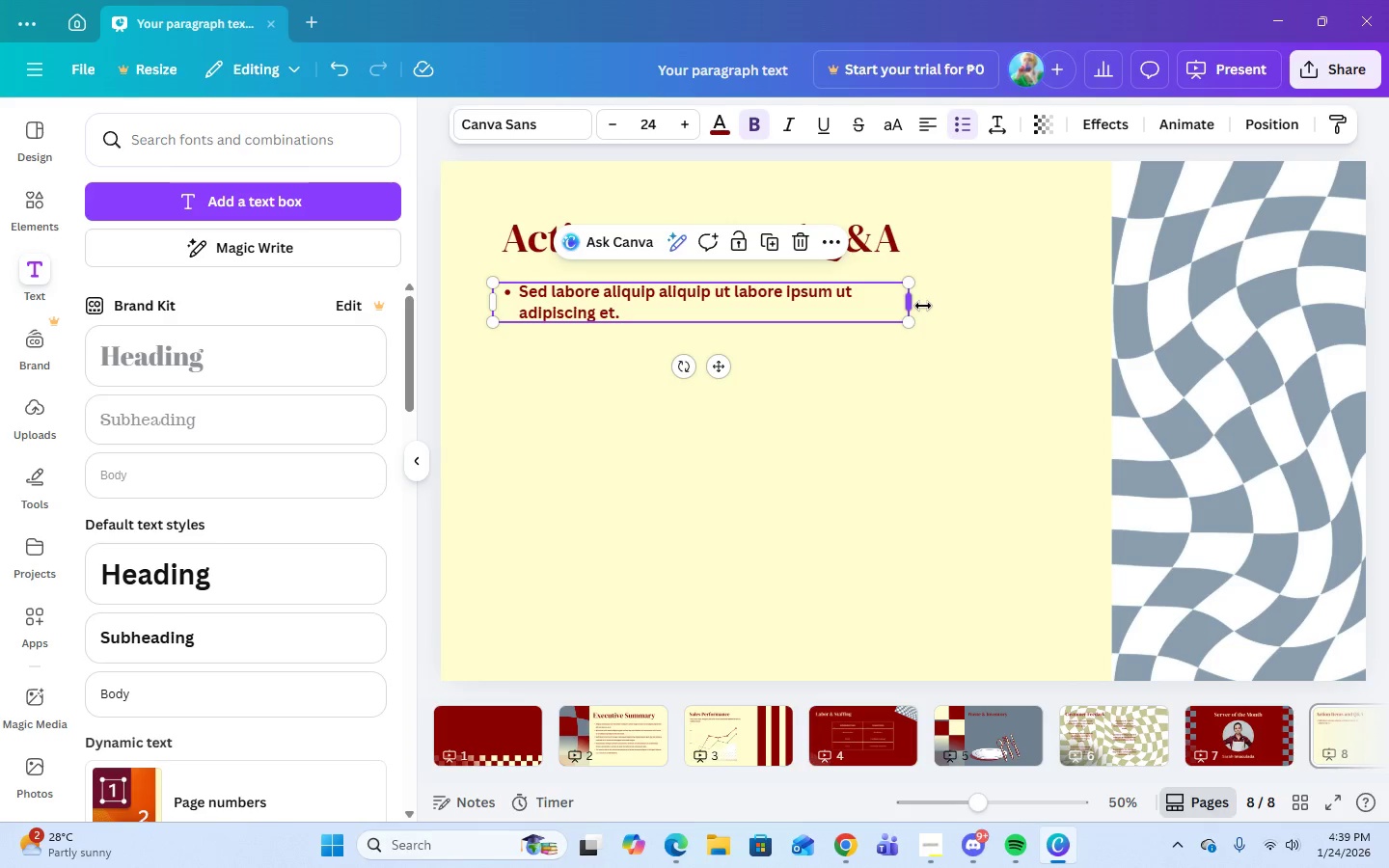 
triple_click([923, 306])
 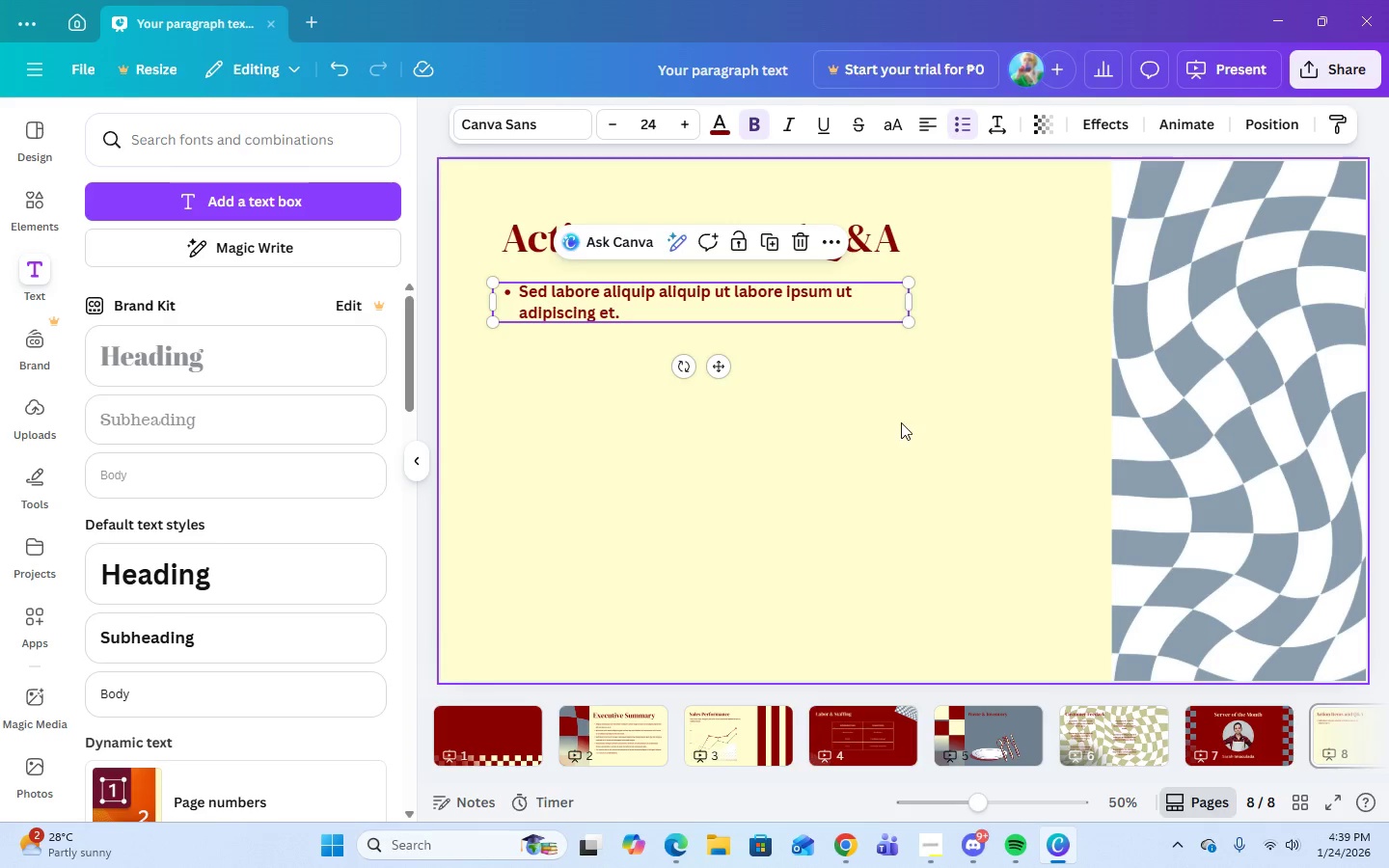 
left_click([901, 422])
 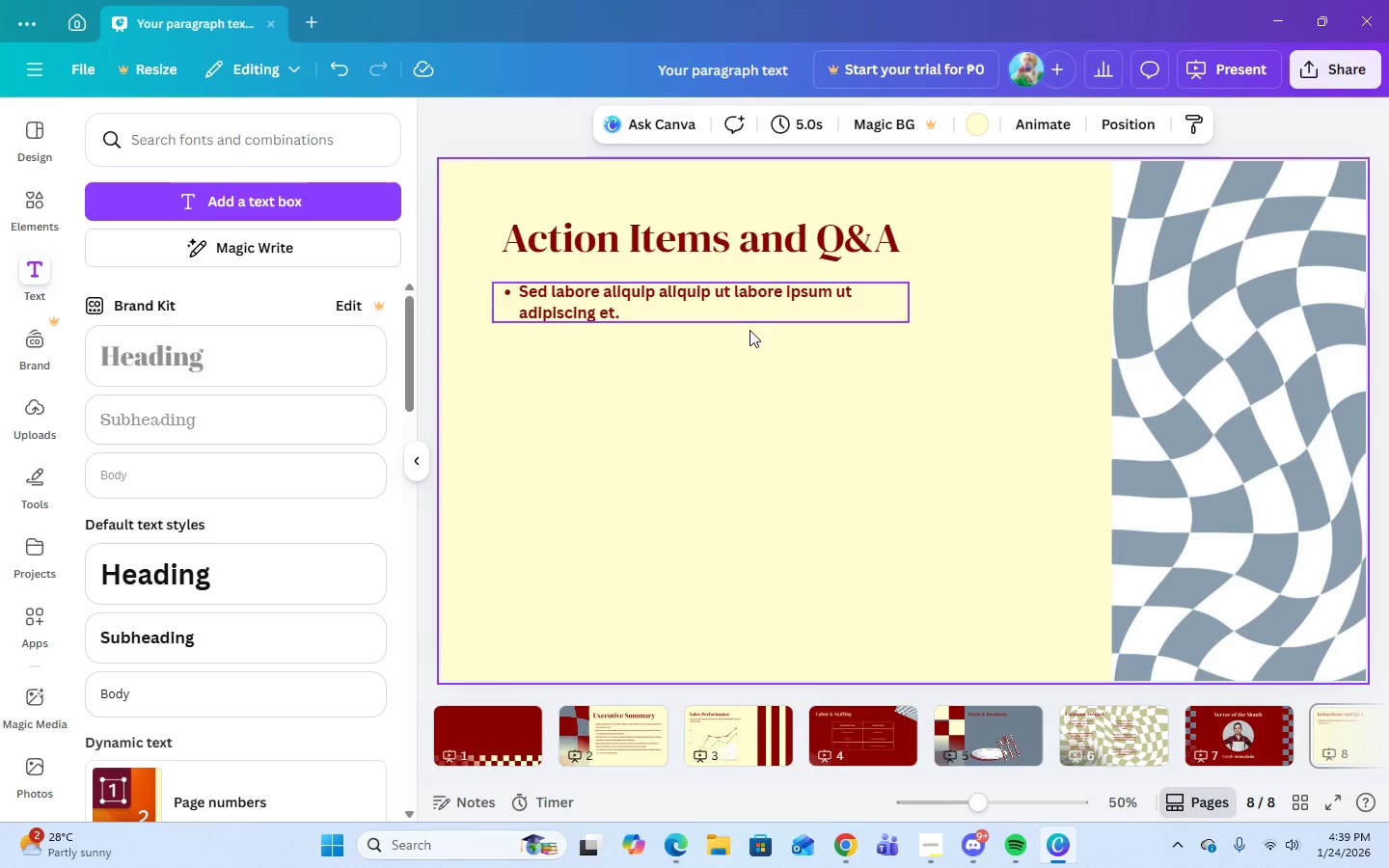 
left_click([725, 299])
 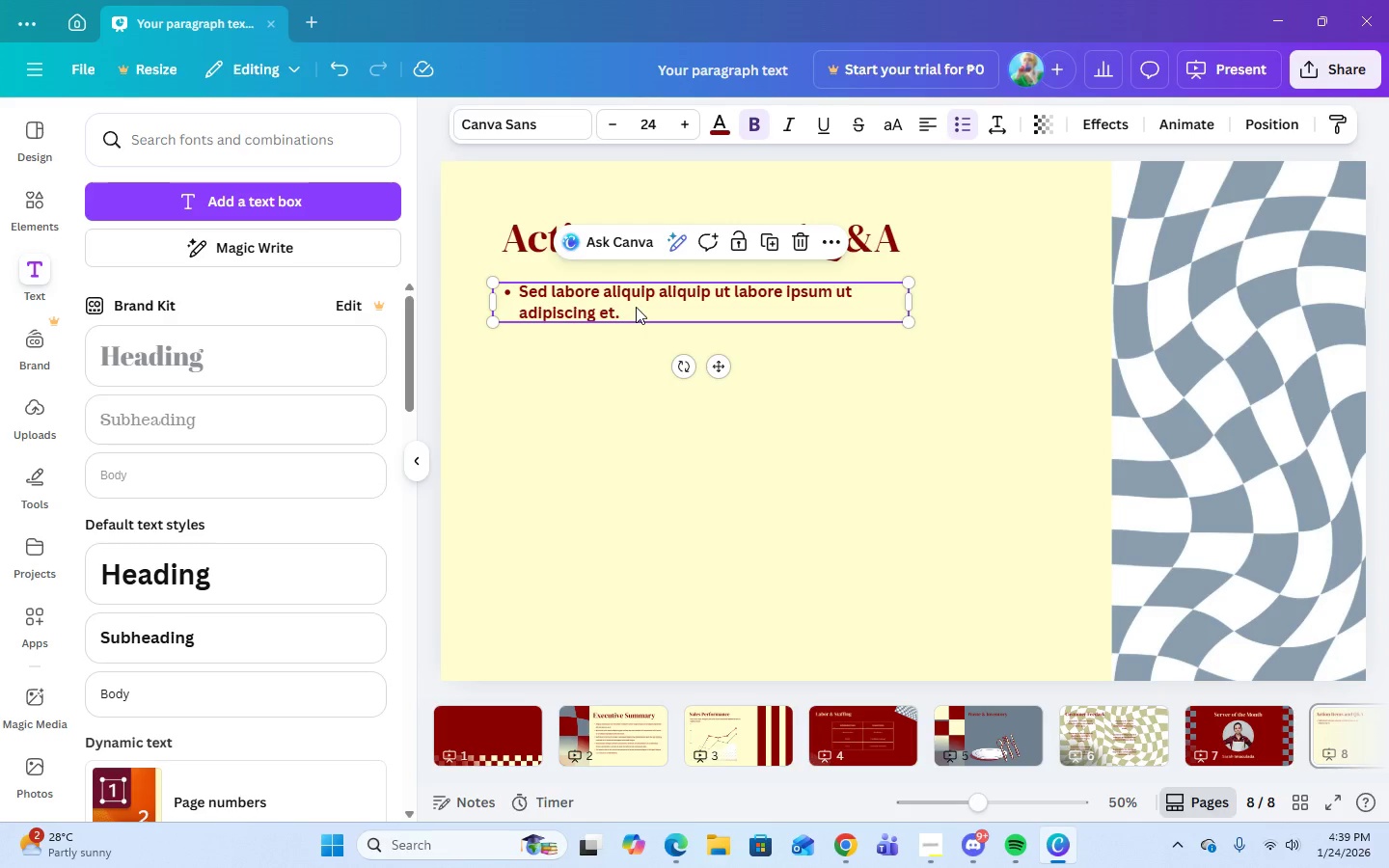 
left_click([636, 307])
 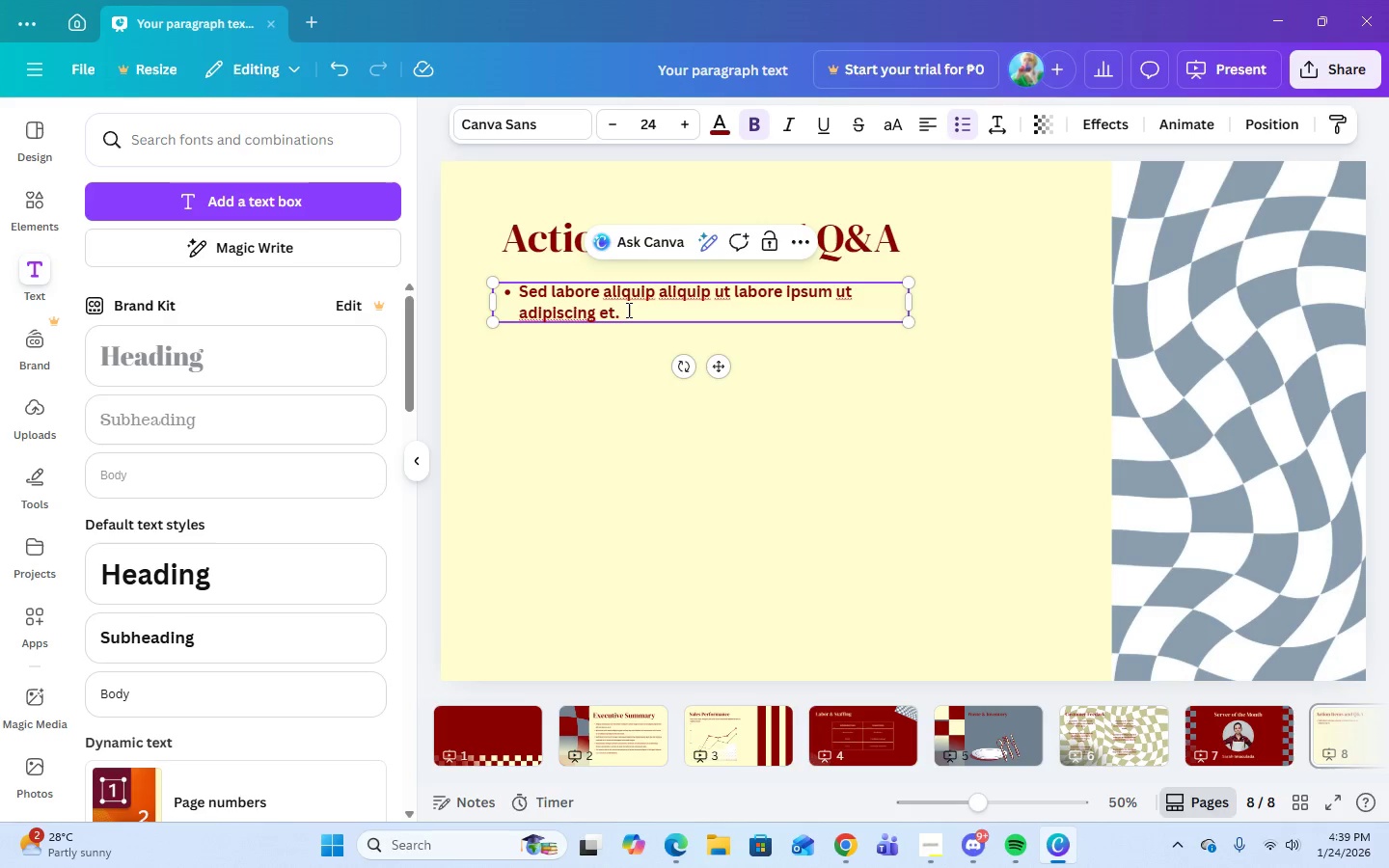 
key(Enter)
 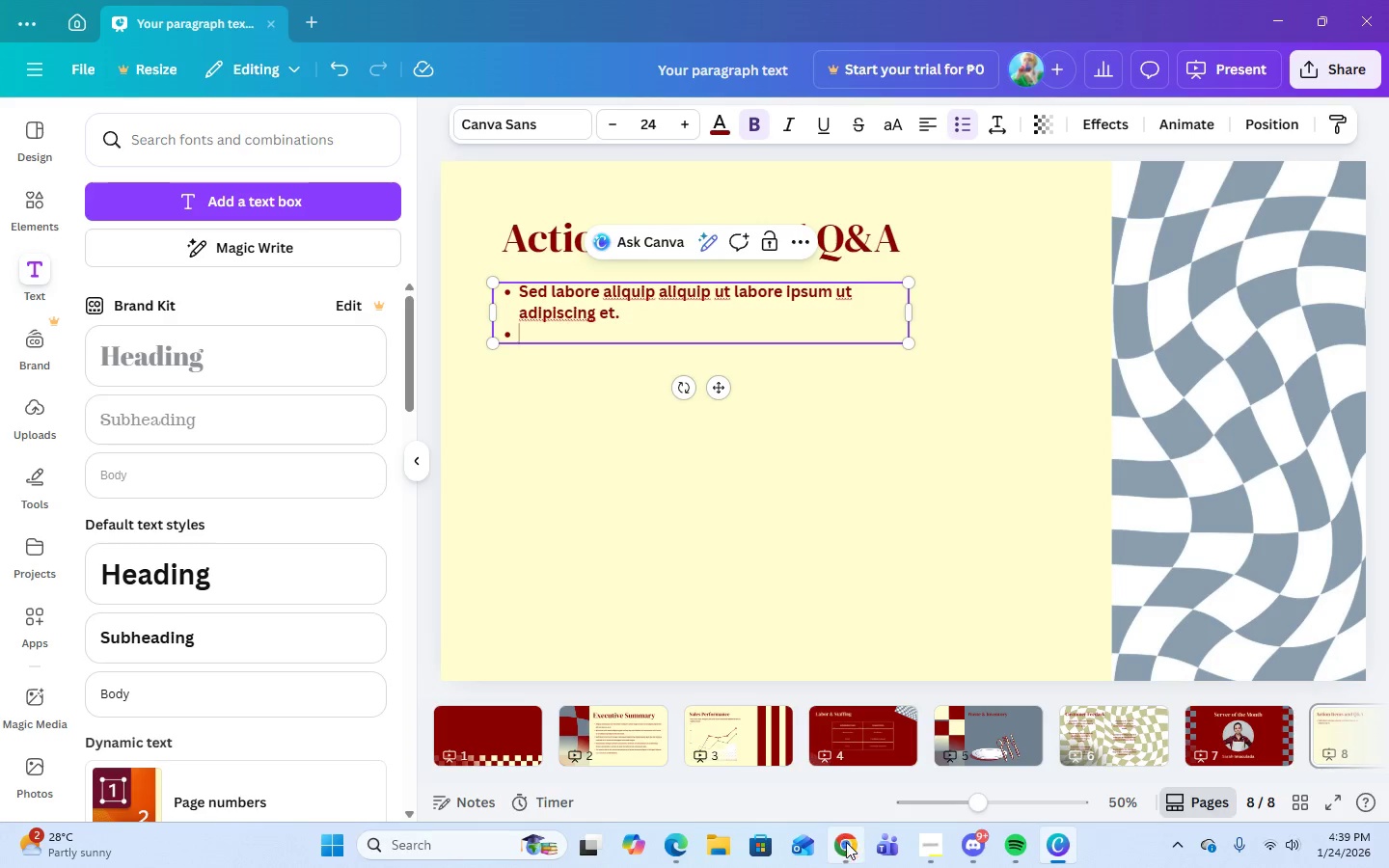 
left_click([852, 859])
 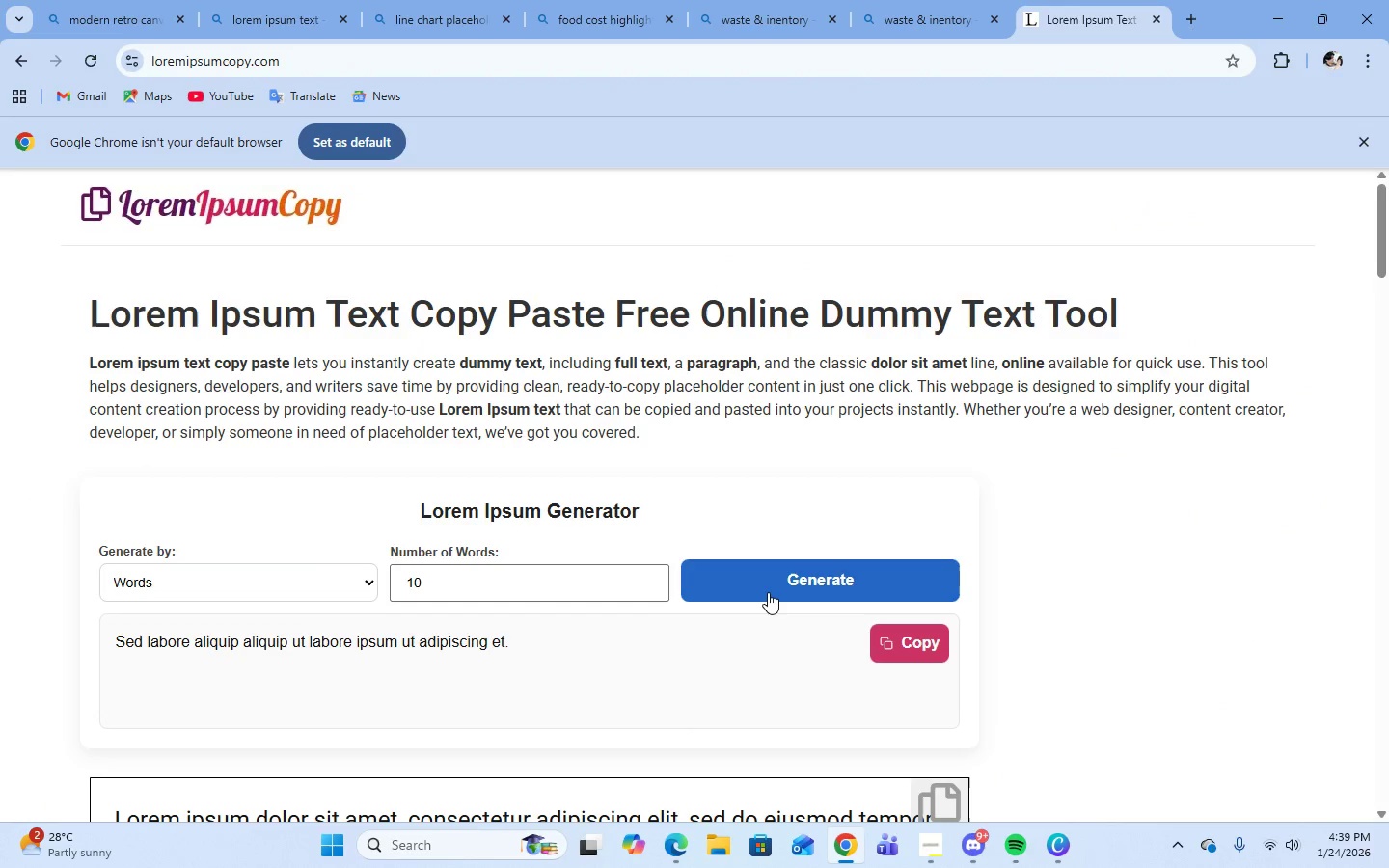 
left_click([768, 592])
 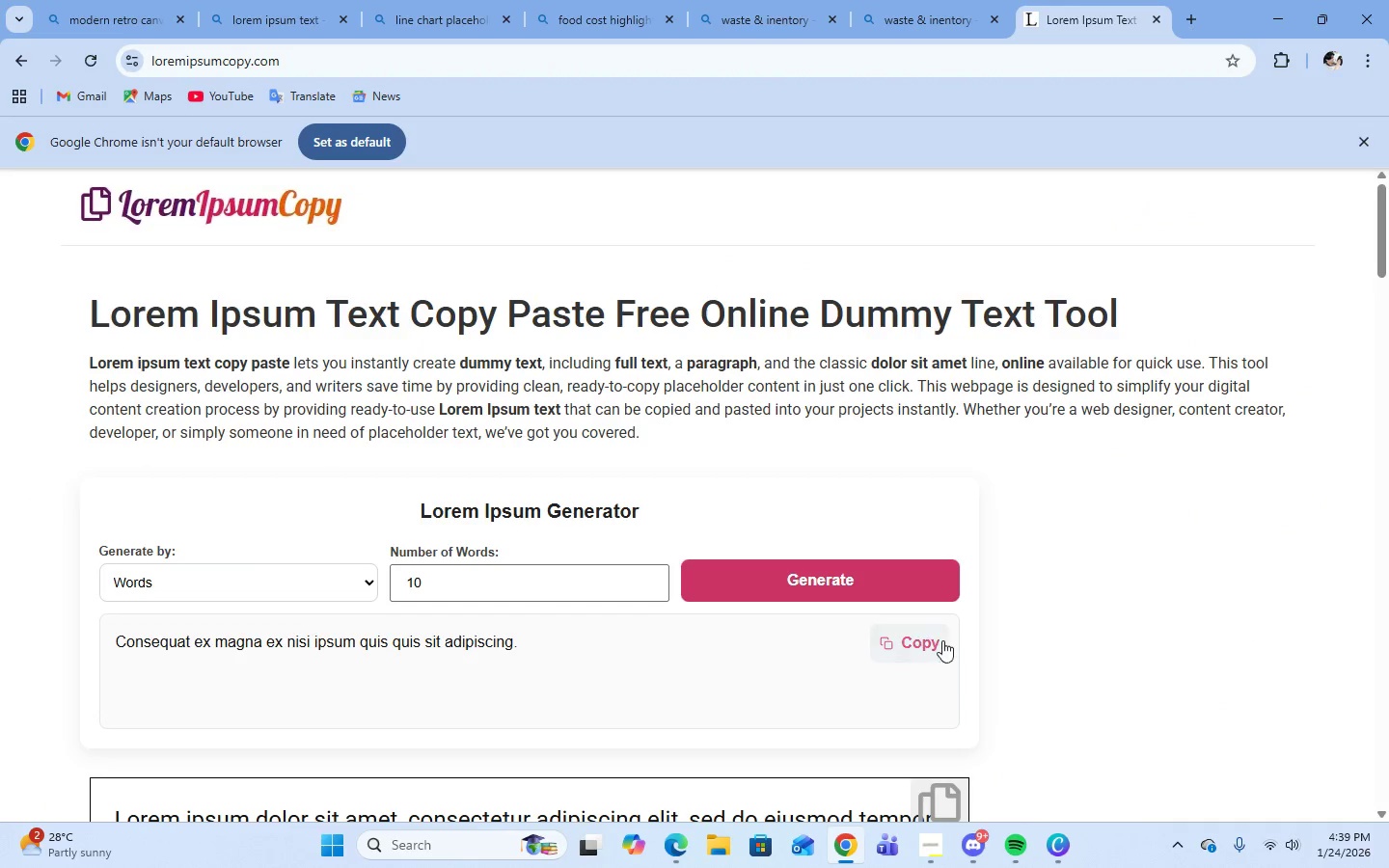 
left_click([940, 635])
 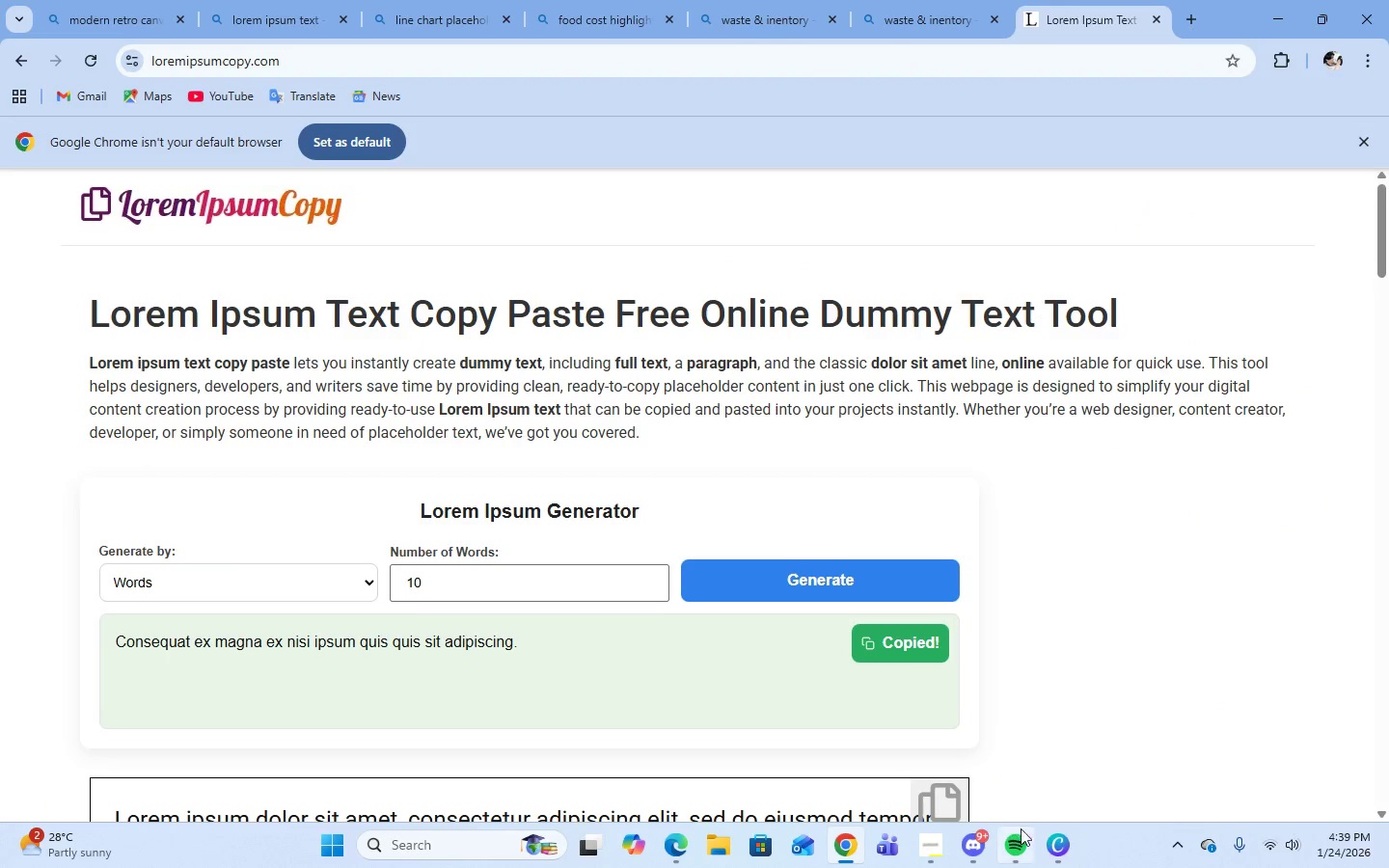 
left_click([1050, 845])
 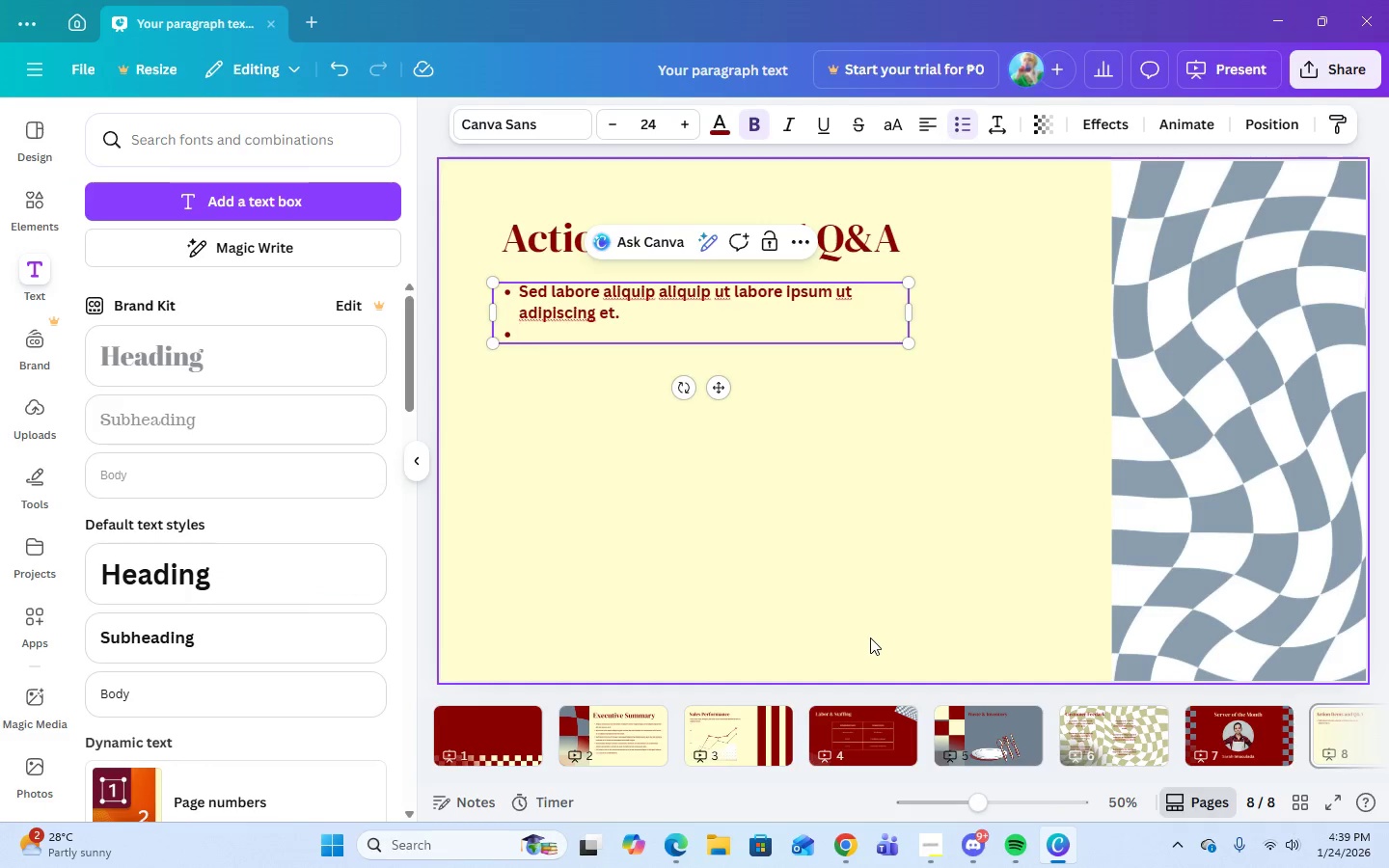 
key(Control+V)
 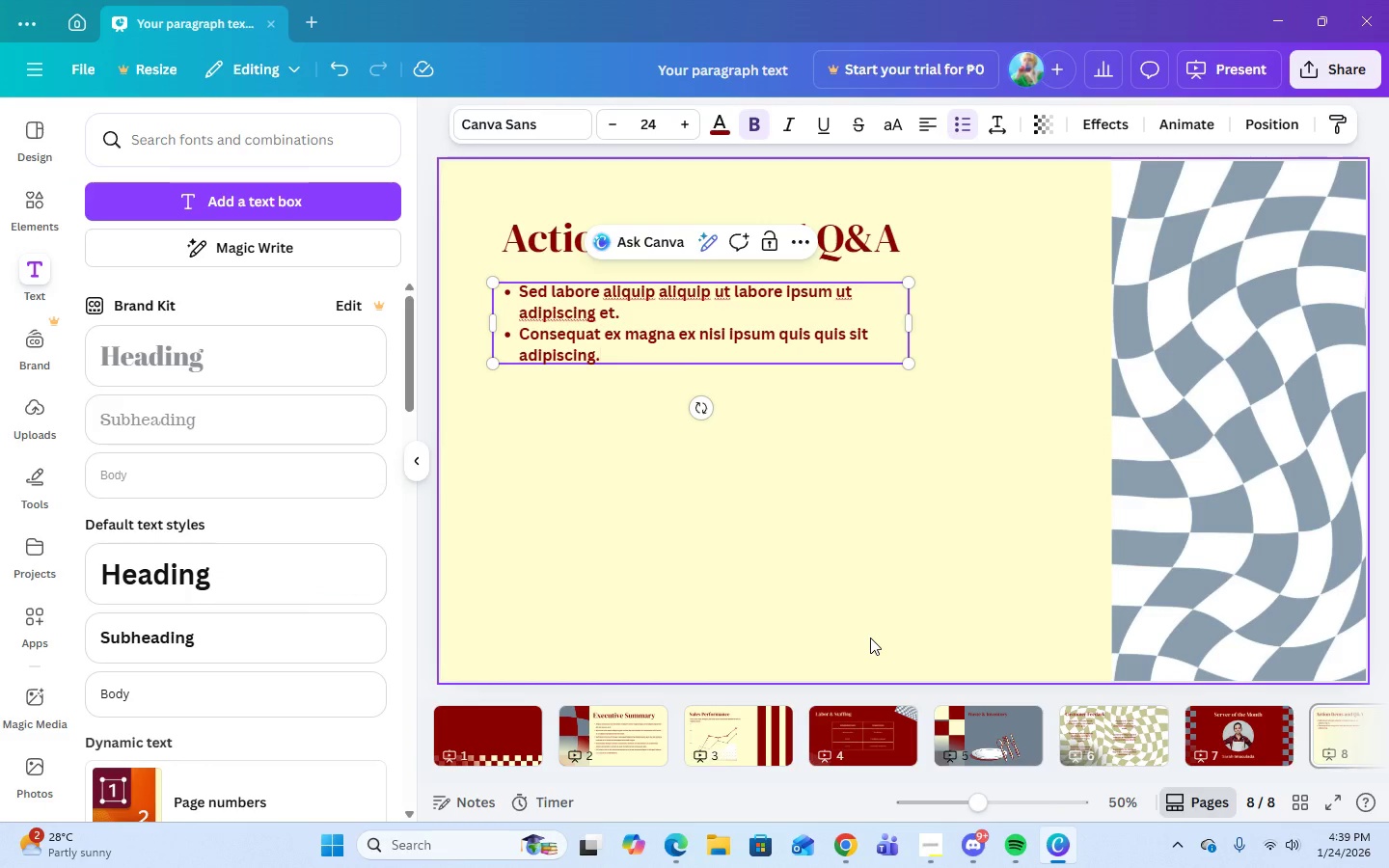 
key(Enter)
 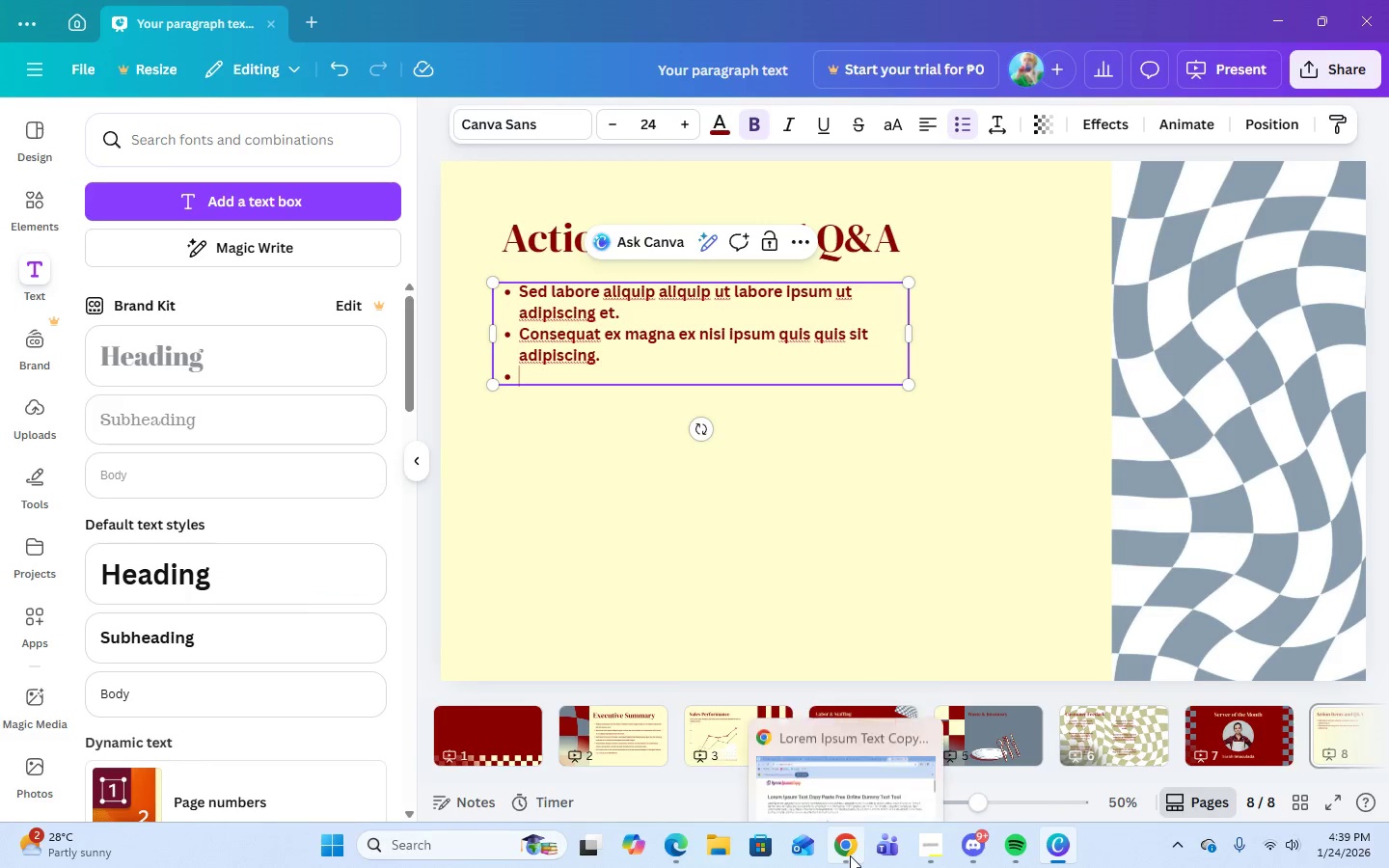 
left_click([834, 719])
 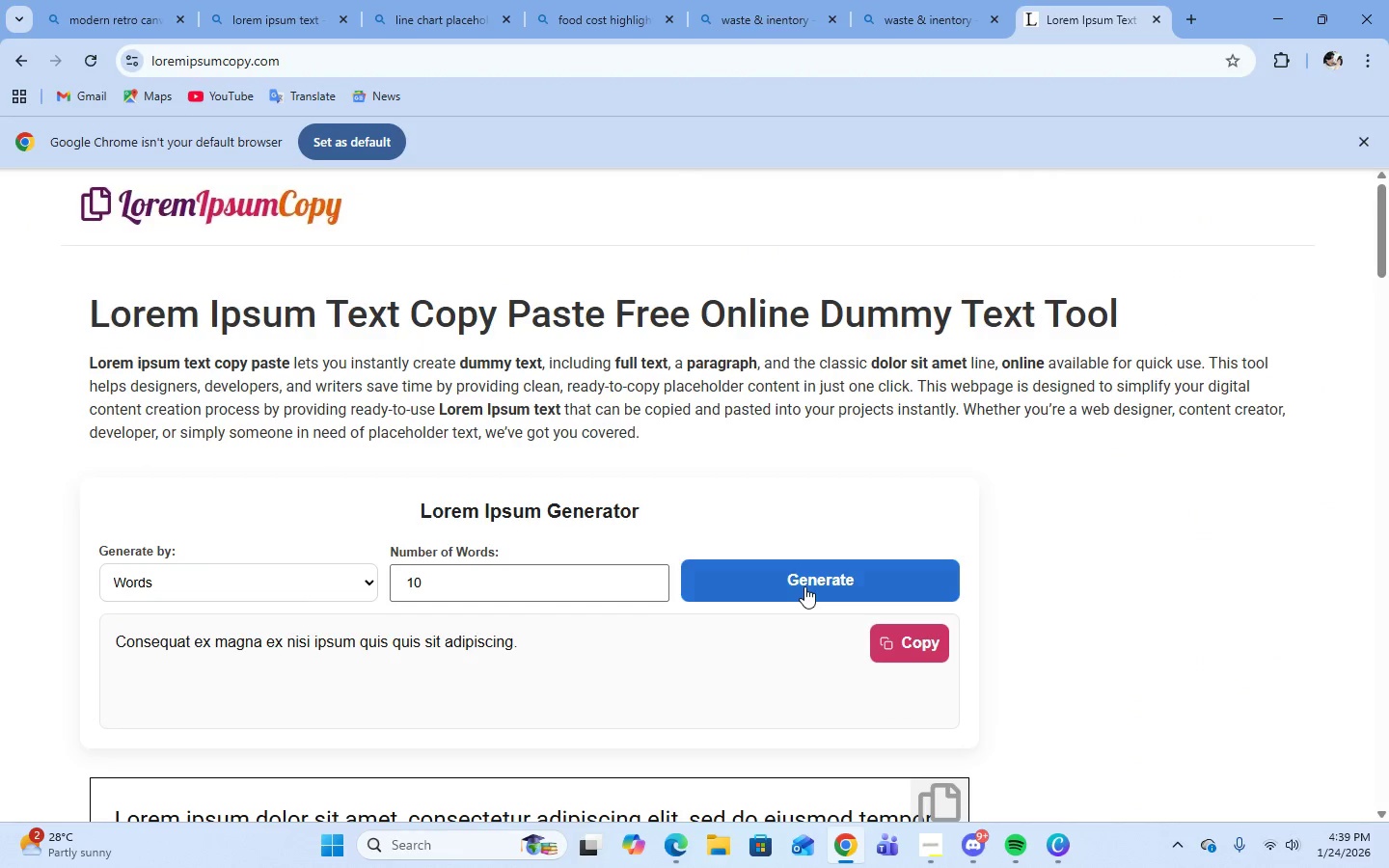 
left_click([804, 586])
 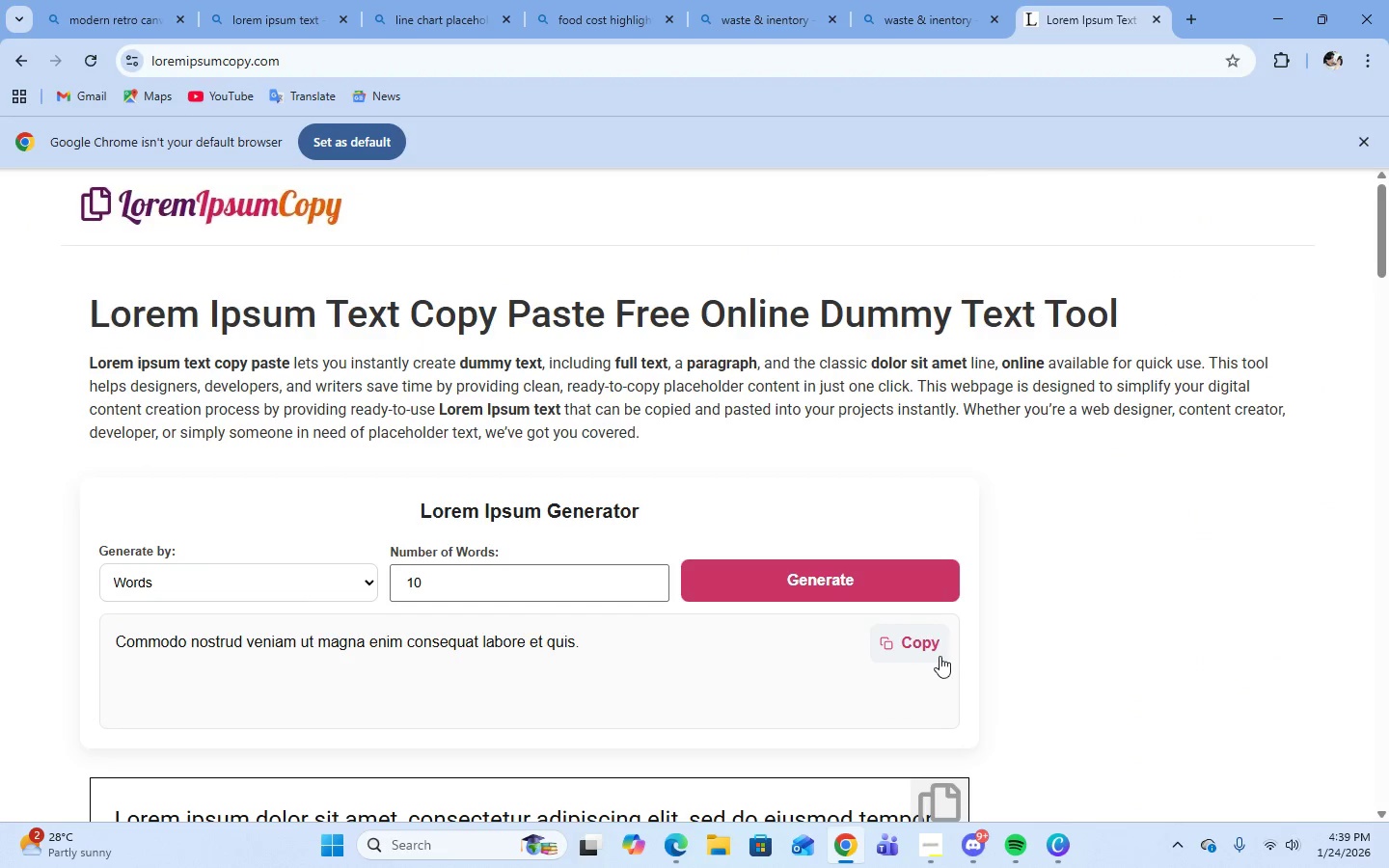 
left_click([937, 647])
 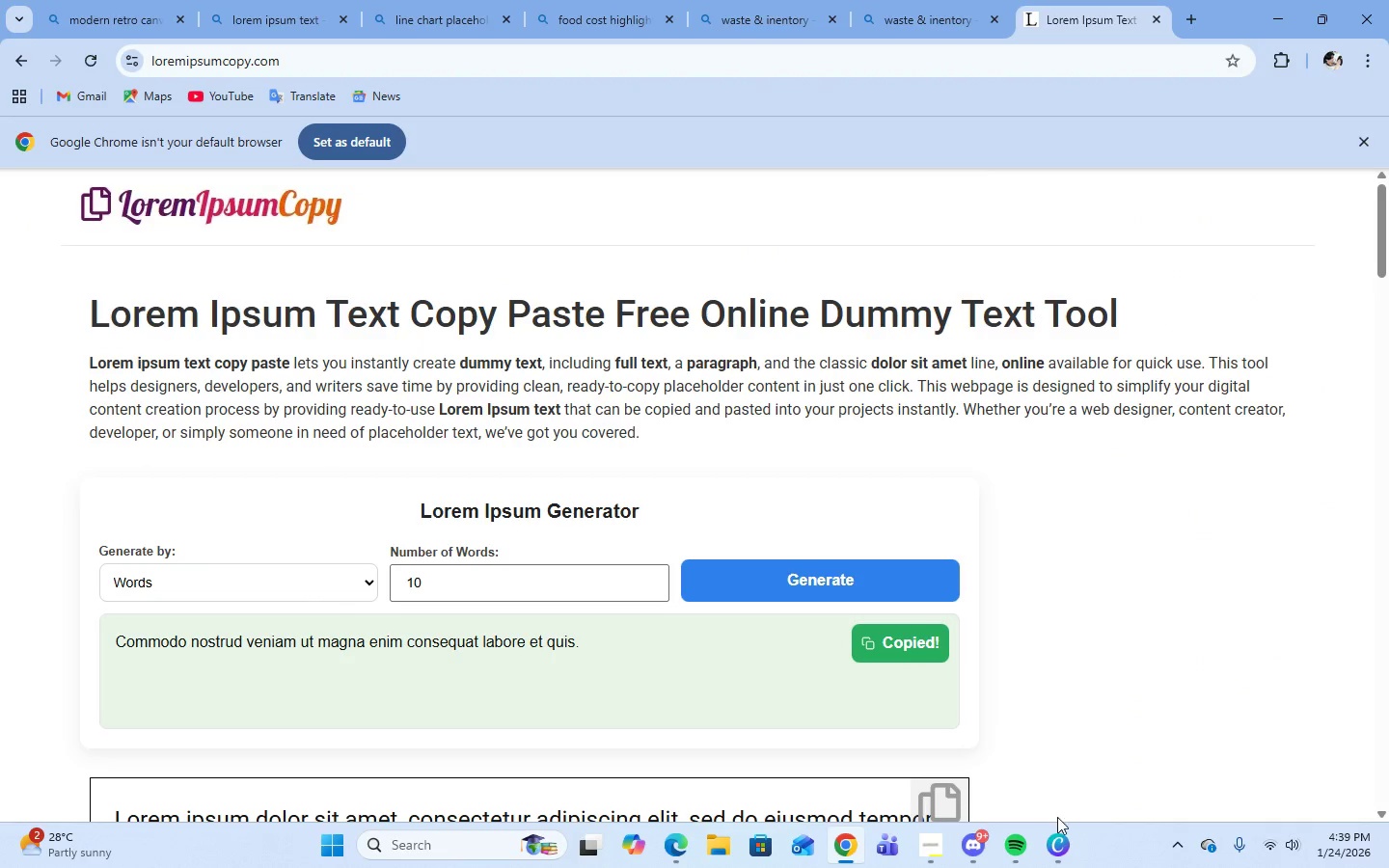 
left_click([1060, 837])
 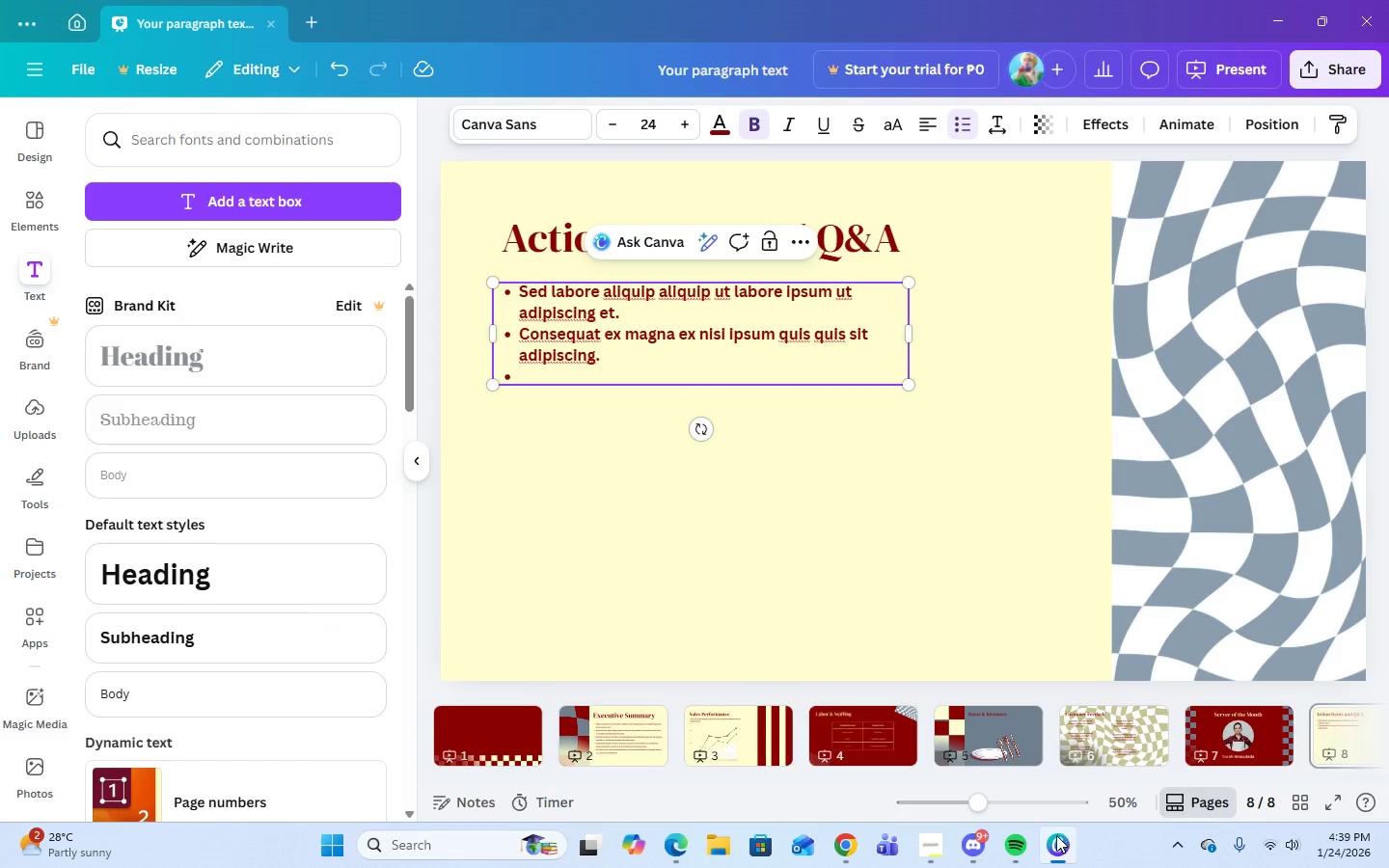 
key(Control+V)
 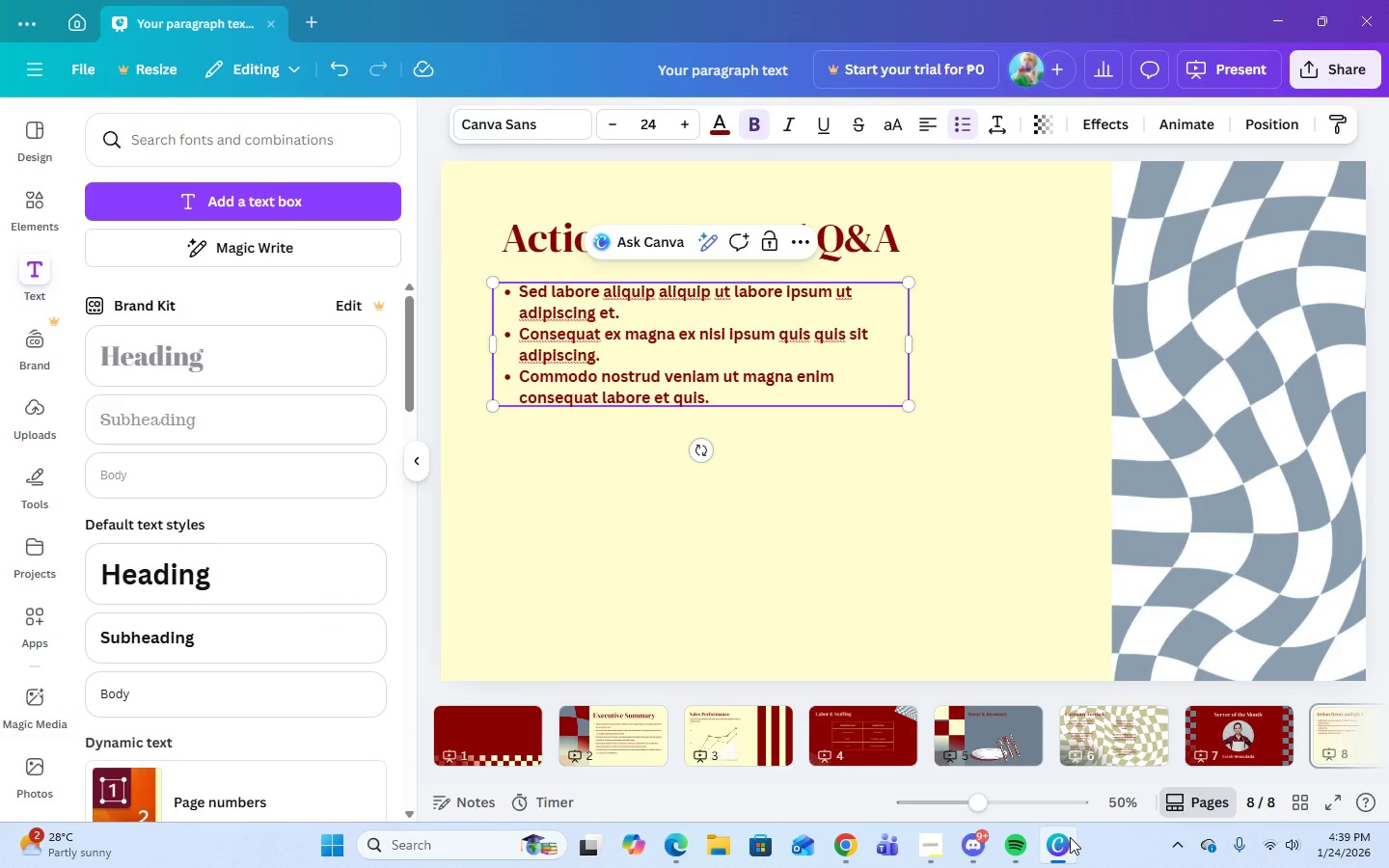 
key(Enter)
 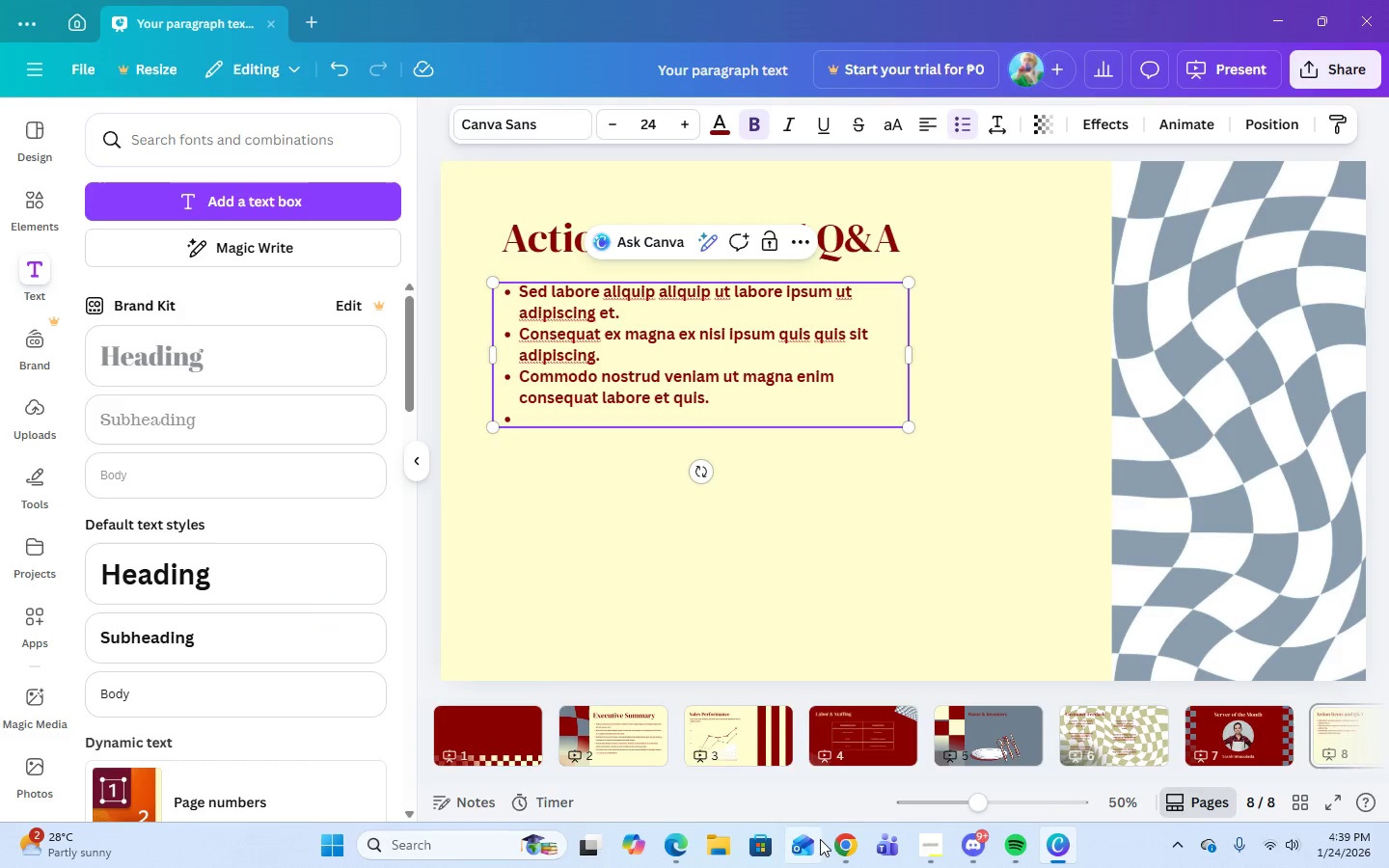 
left_click([843, 843])
 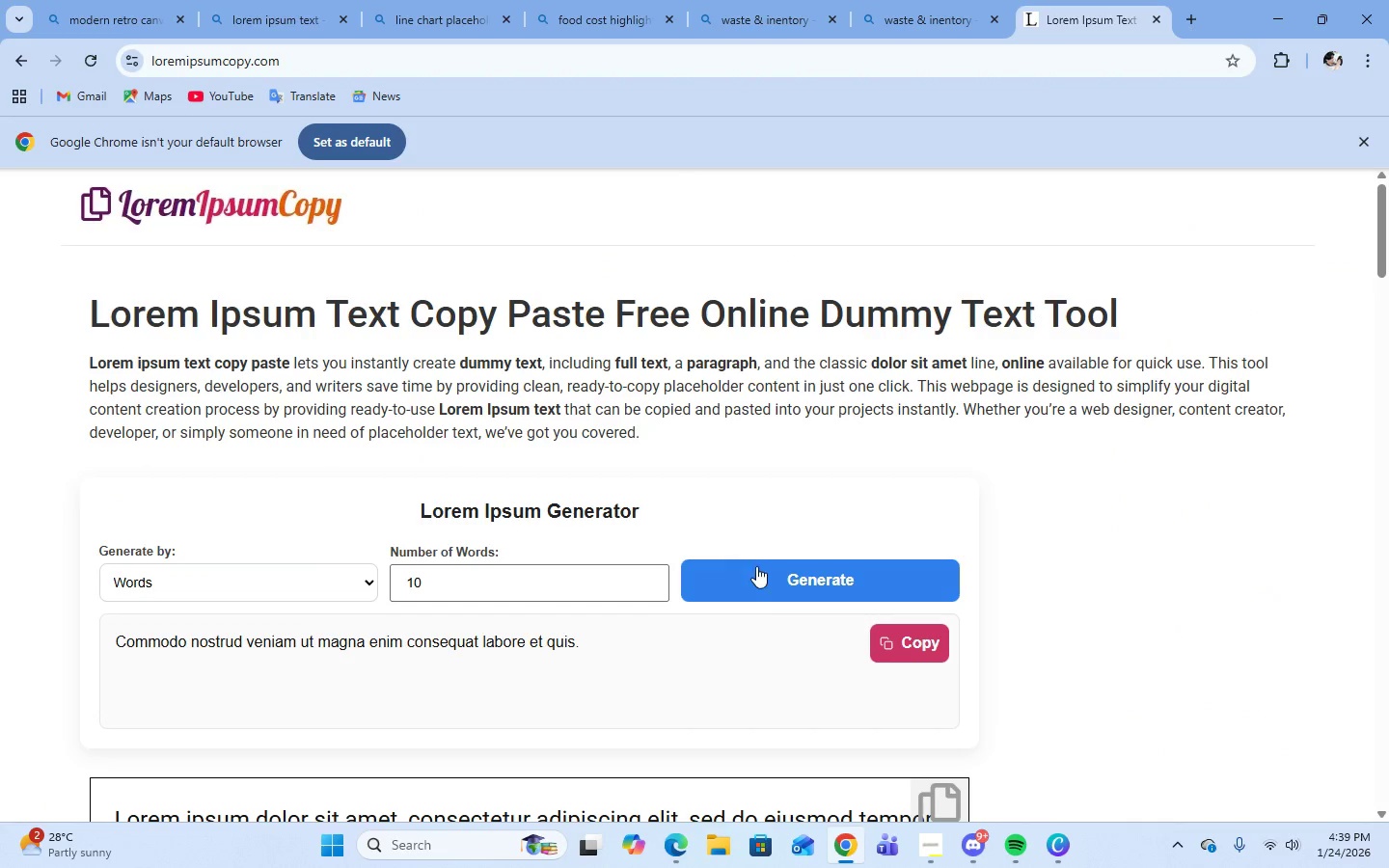 
left_click([763, 587])
 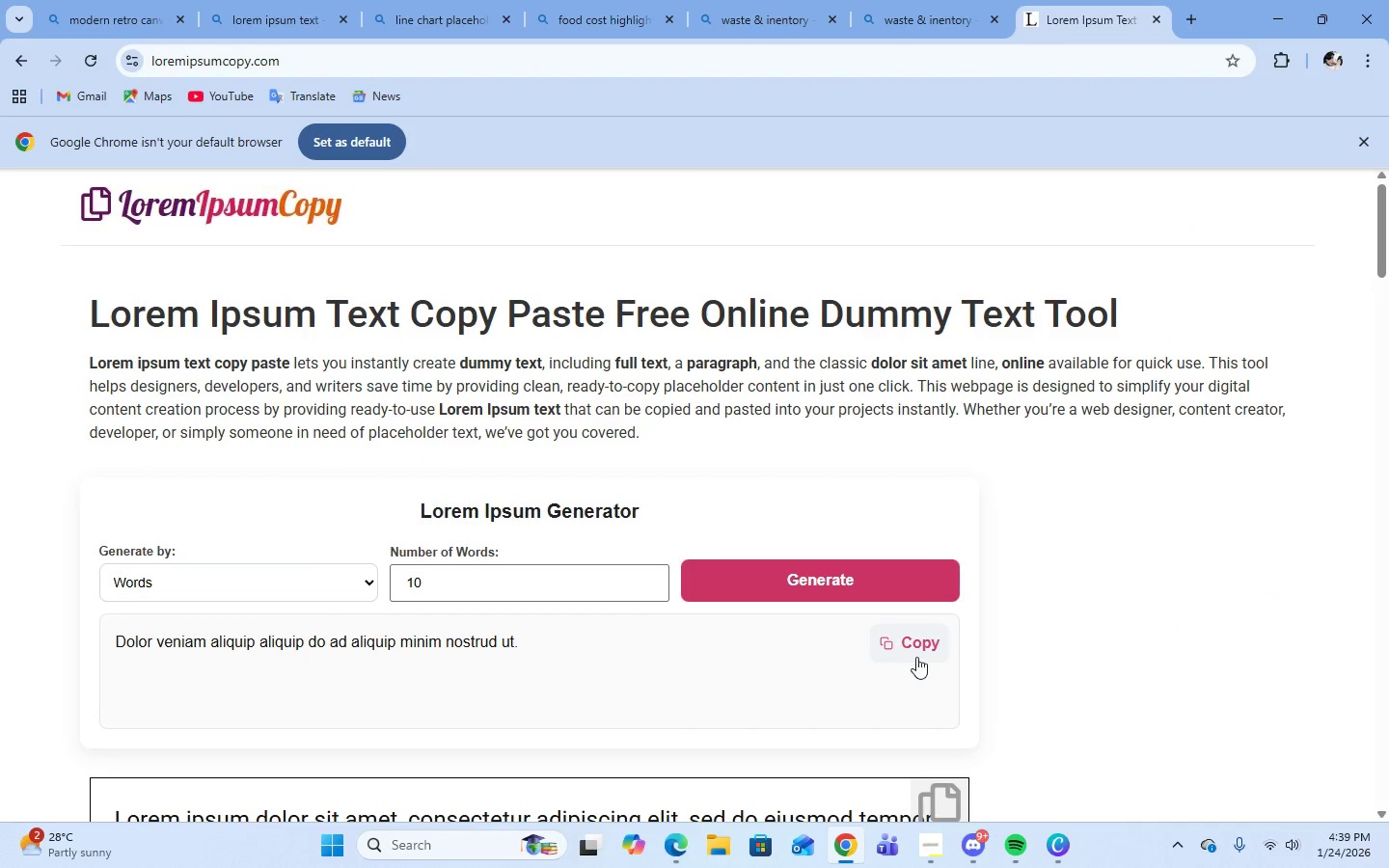 
double_click([914, 652])
 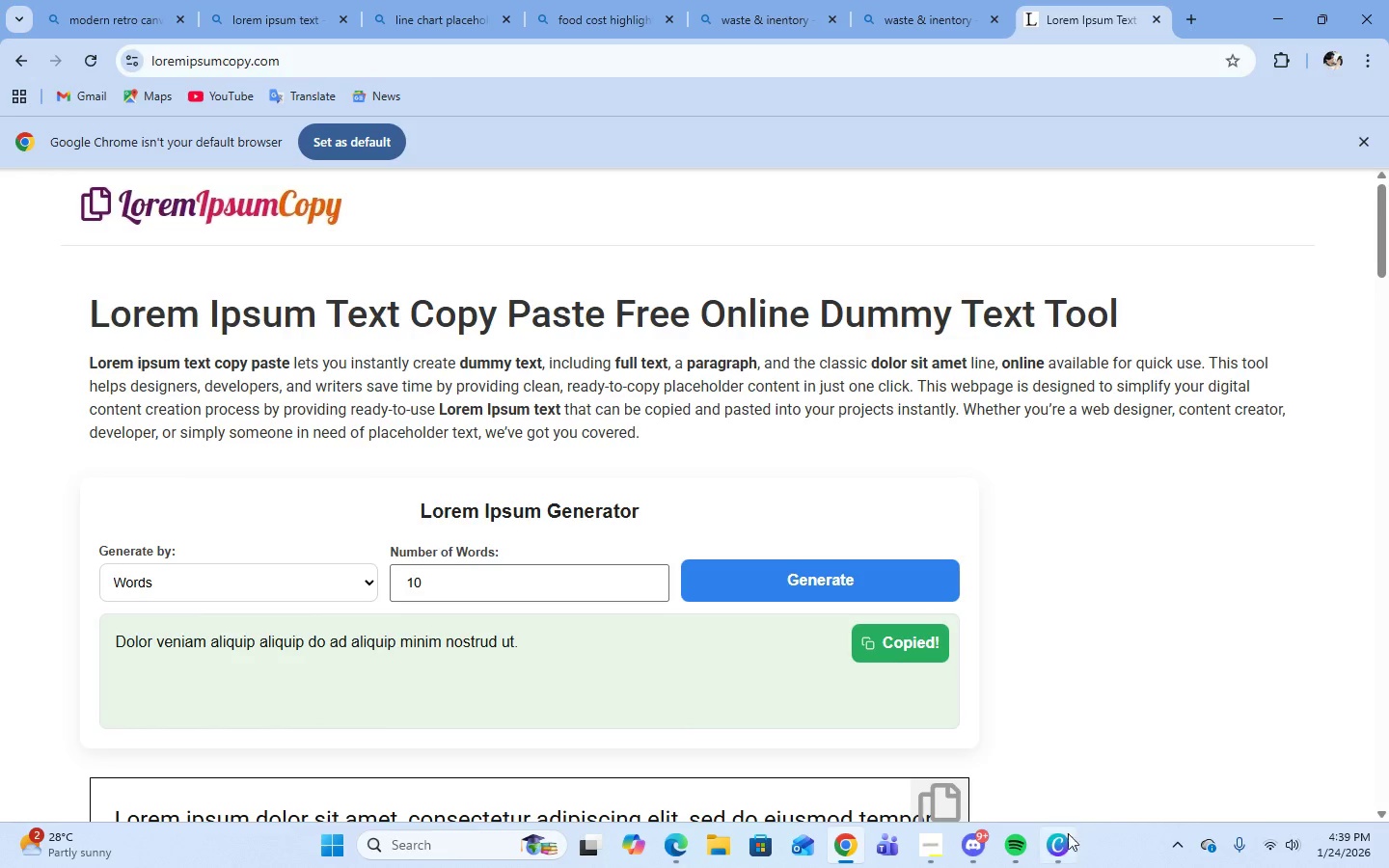 
left_click([1068, 847])
 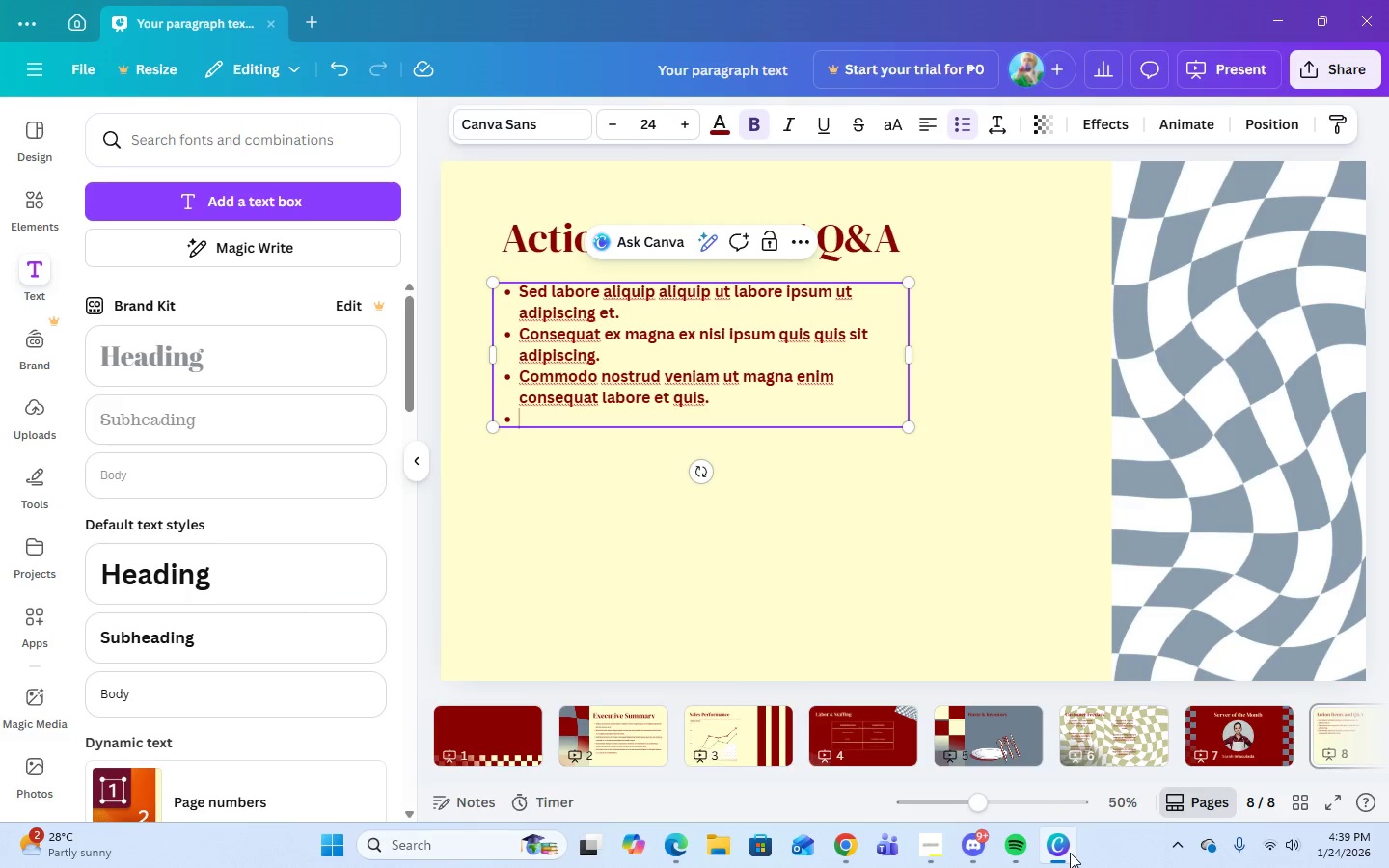 
key(Control+V)
 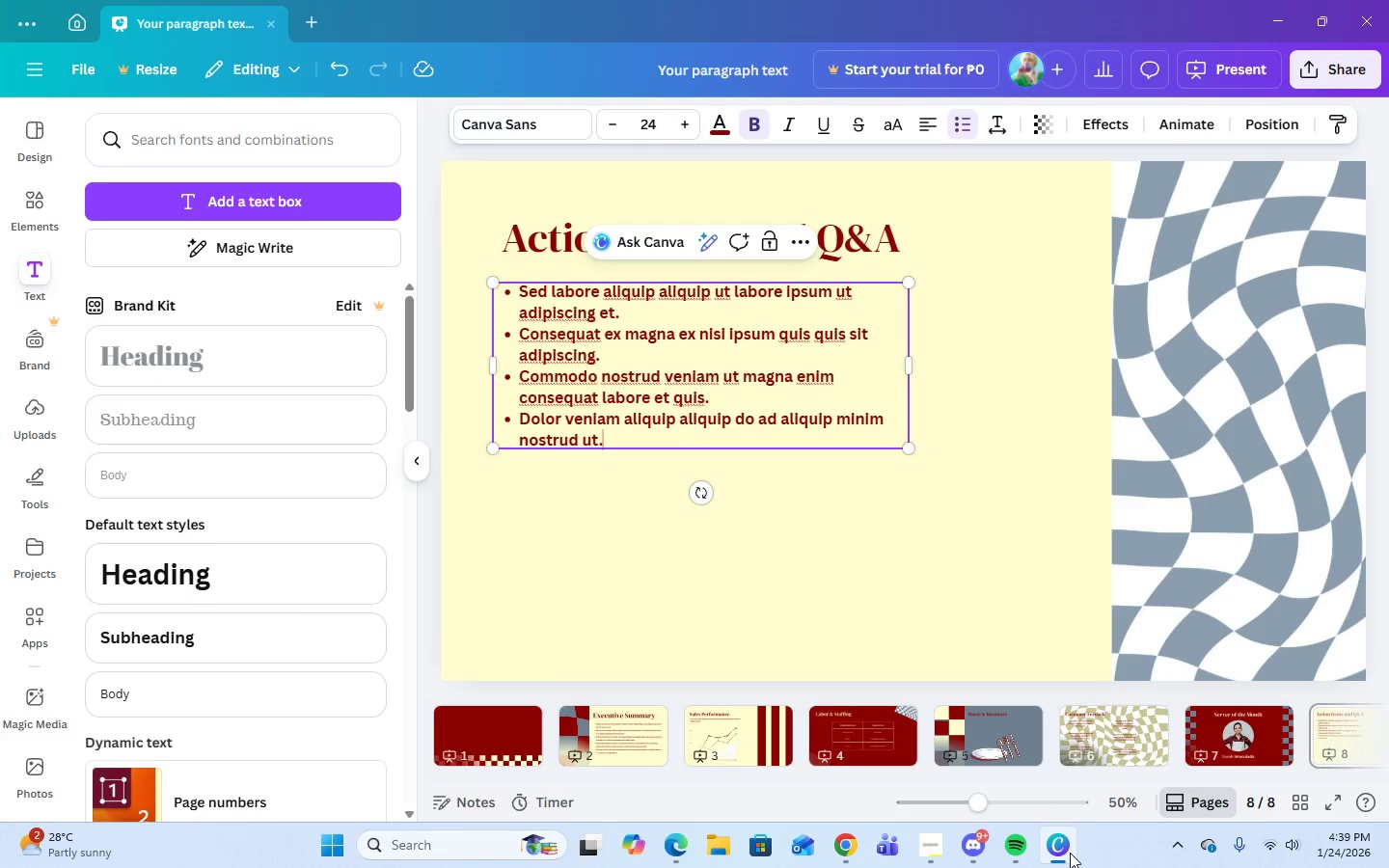 
key(Control+ControlLeft)
 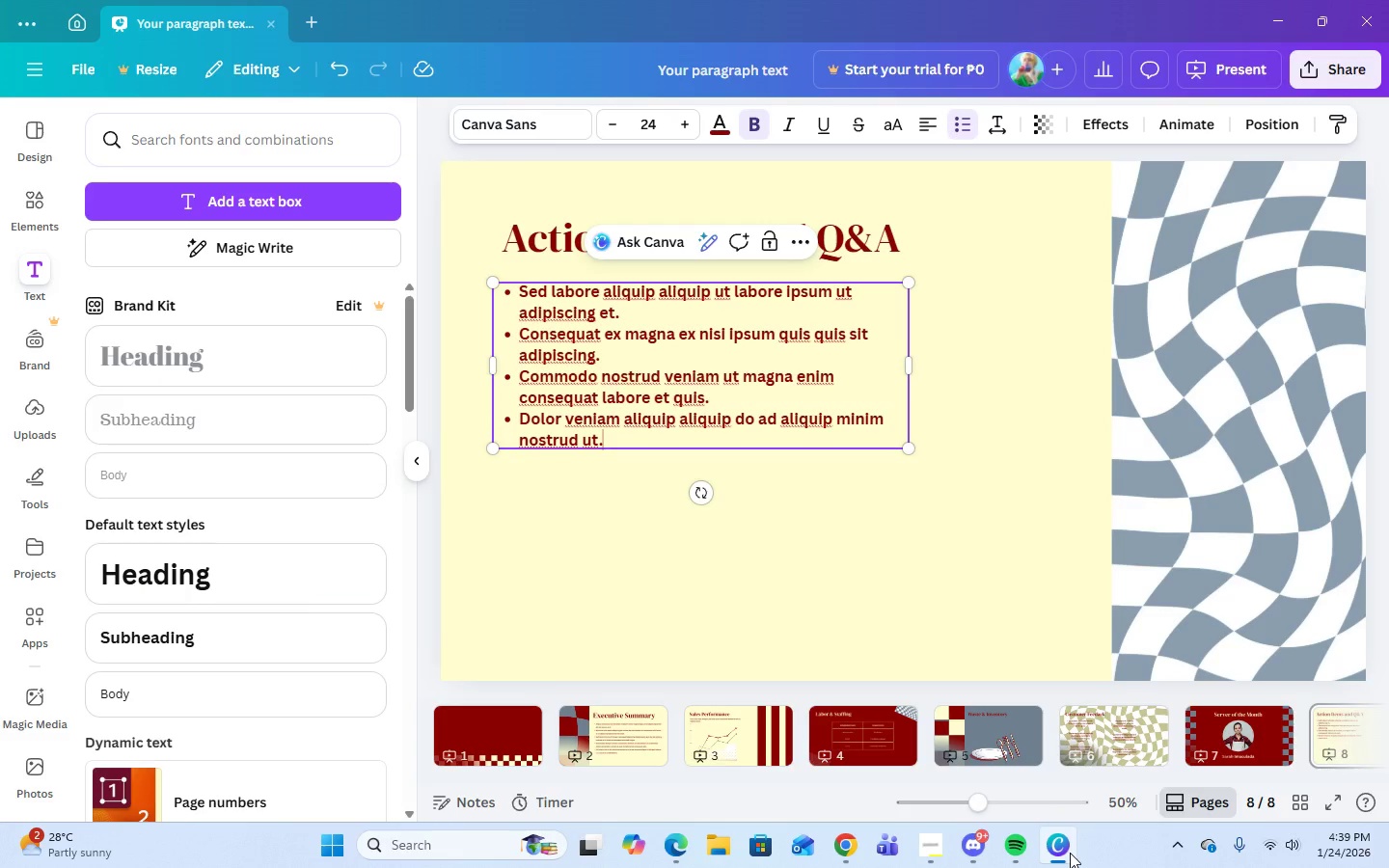 
key(Enter)
 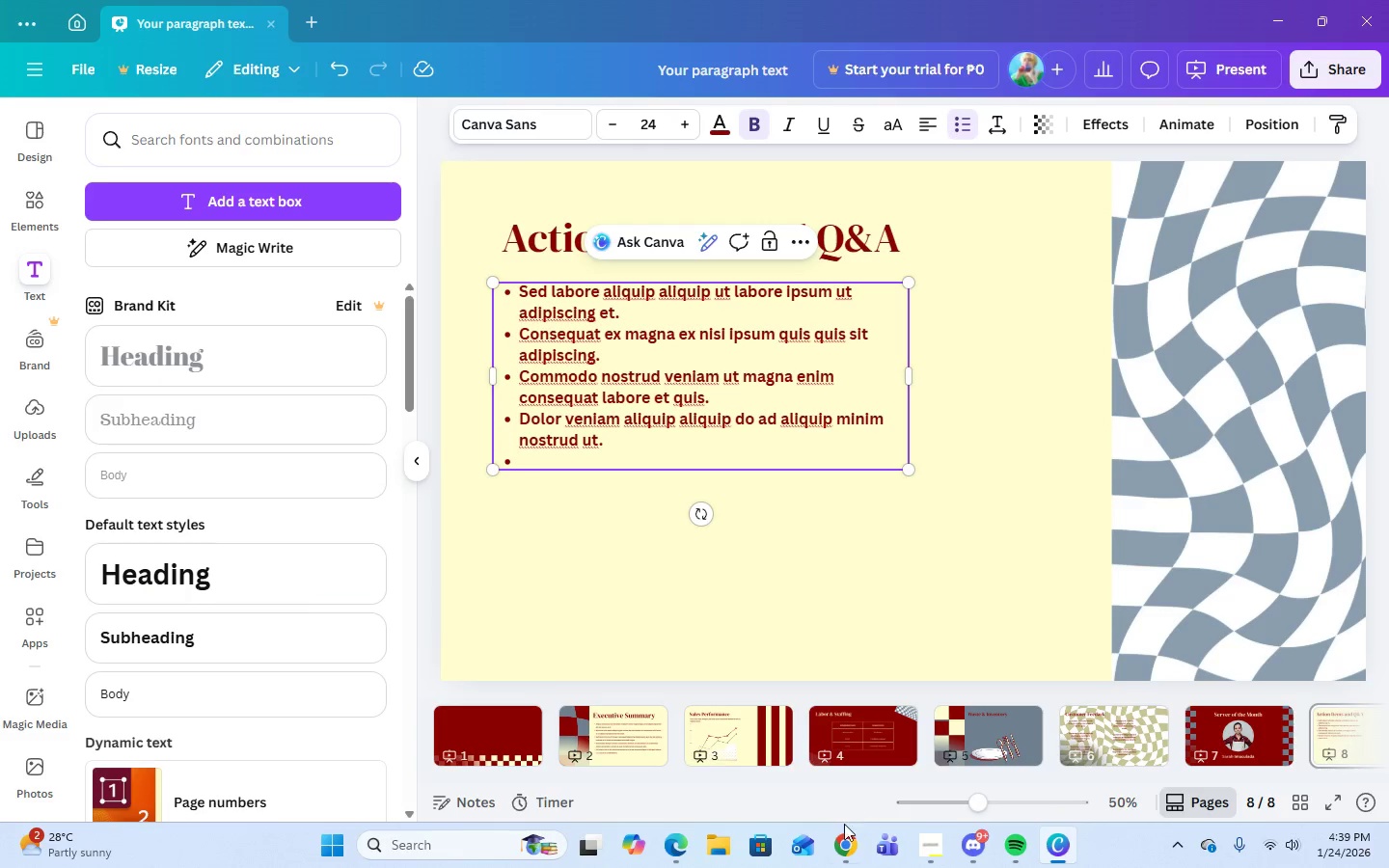 
left_click([844, 847])
 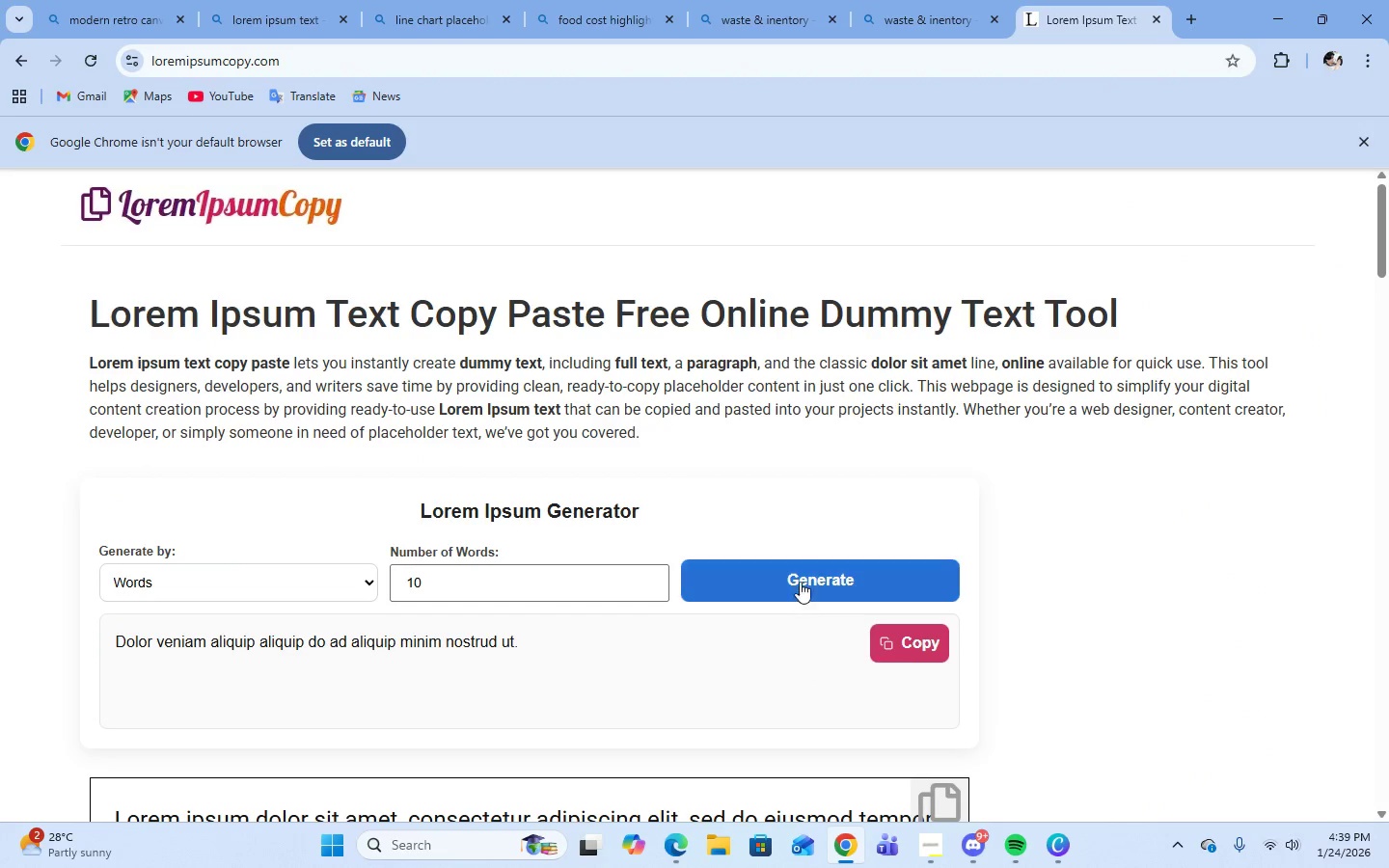 
left_click([800, 577])
 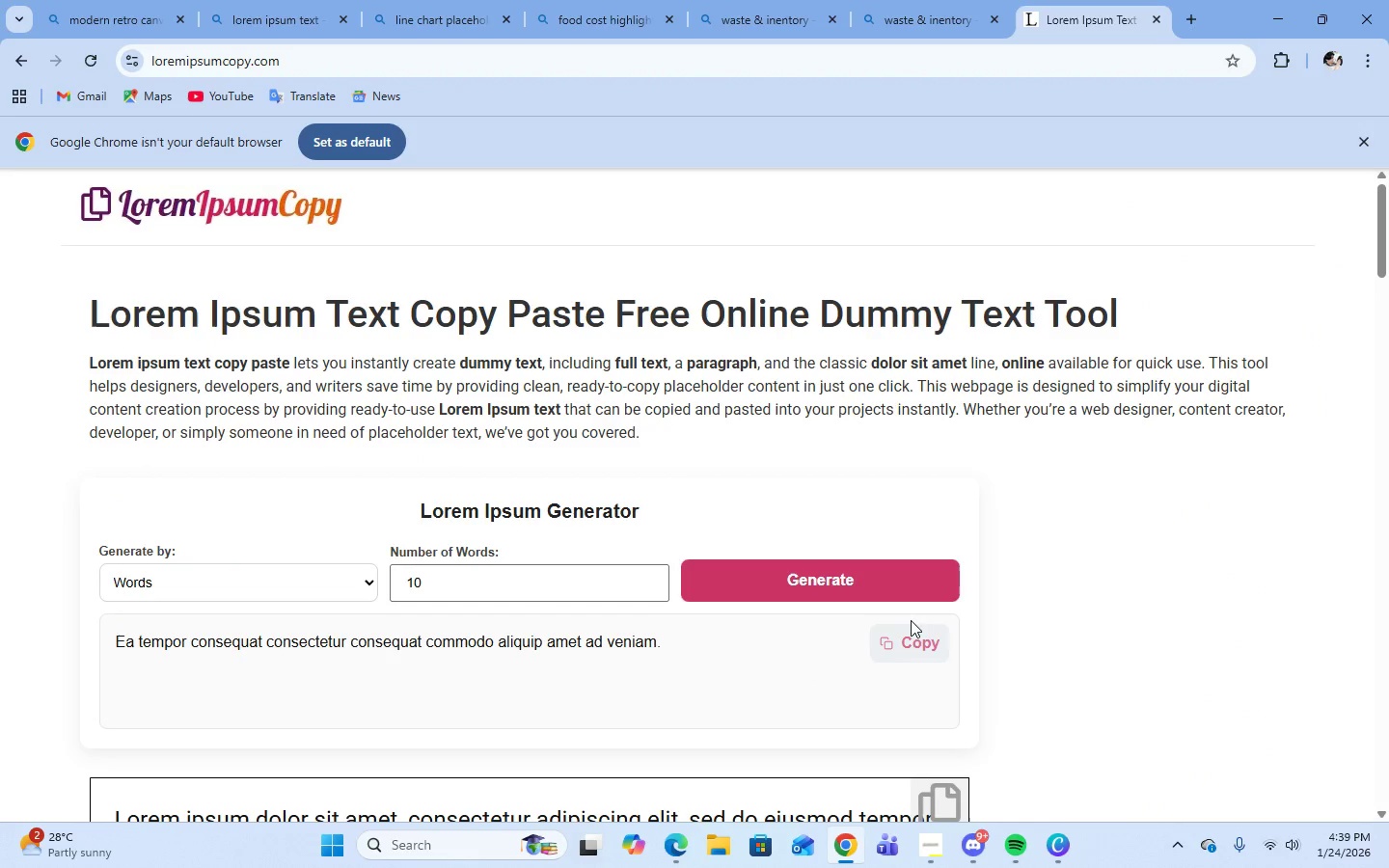 
left_click([918, 652])
 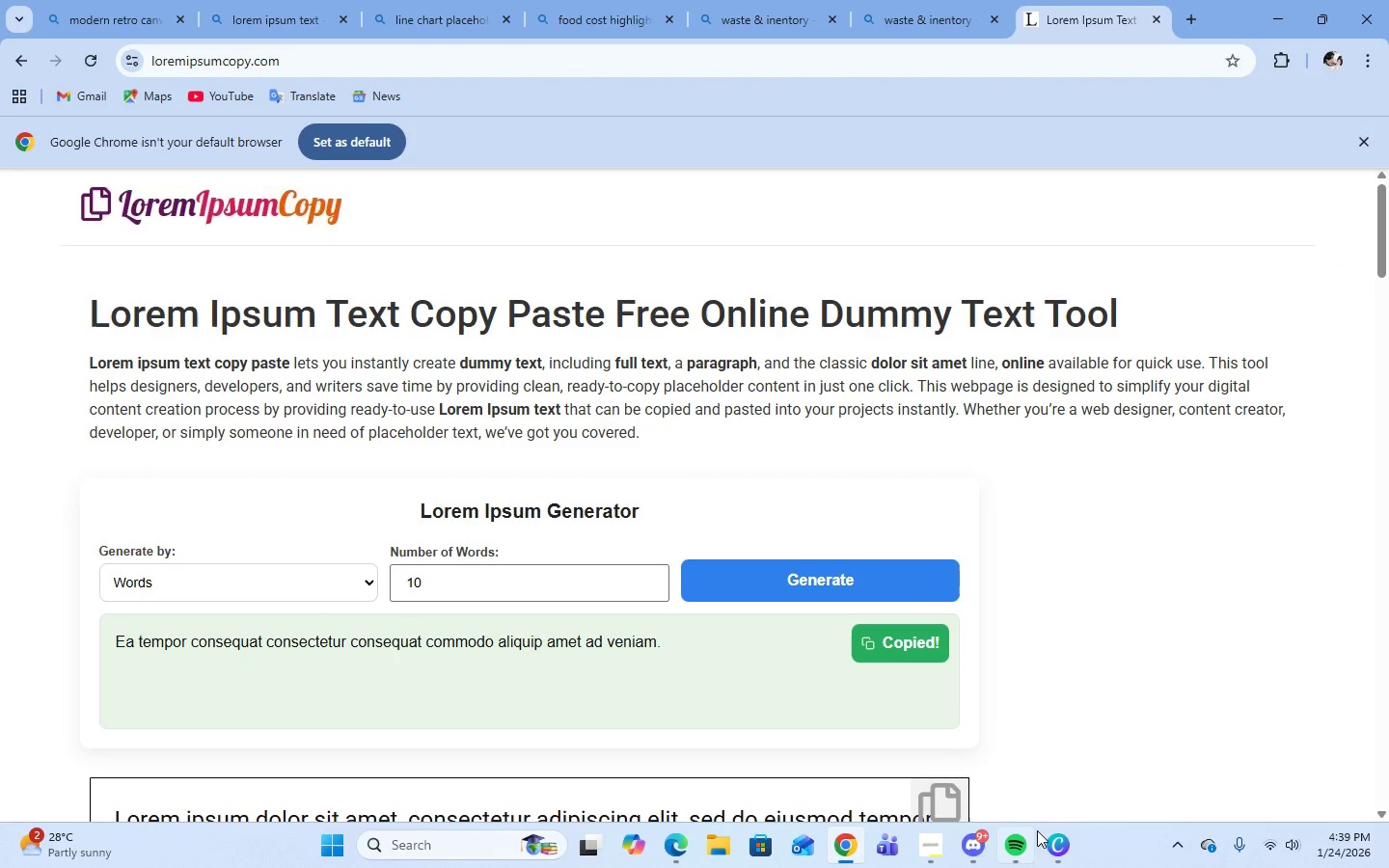 
left_click([1044, 836])
 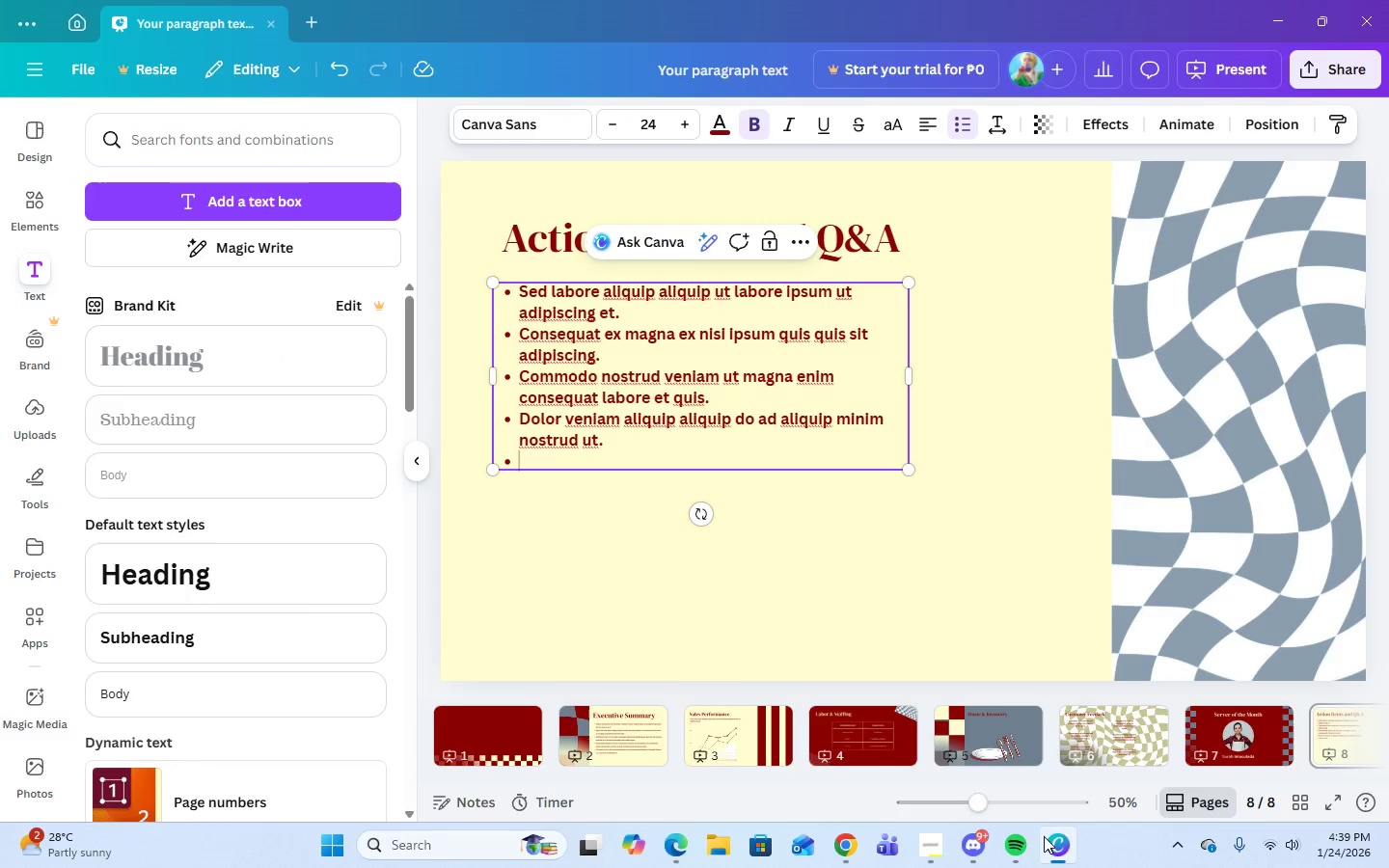 
key(Control+V)
 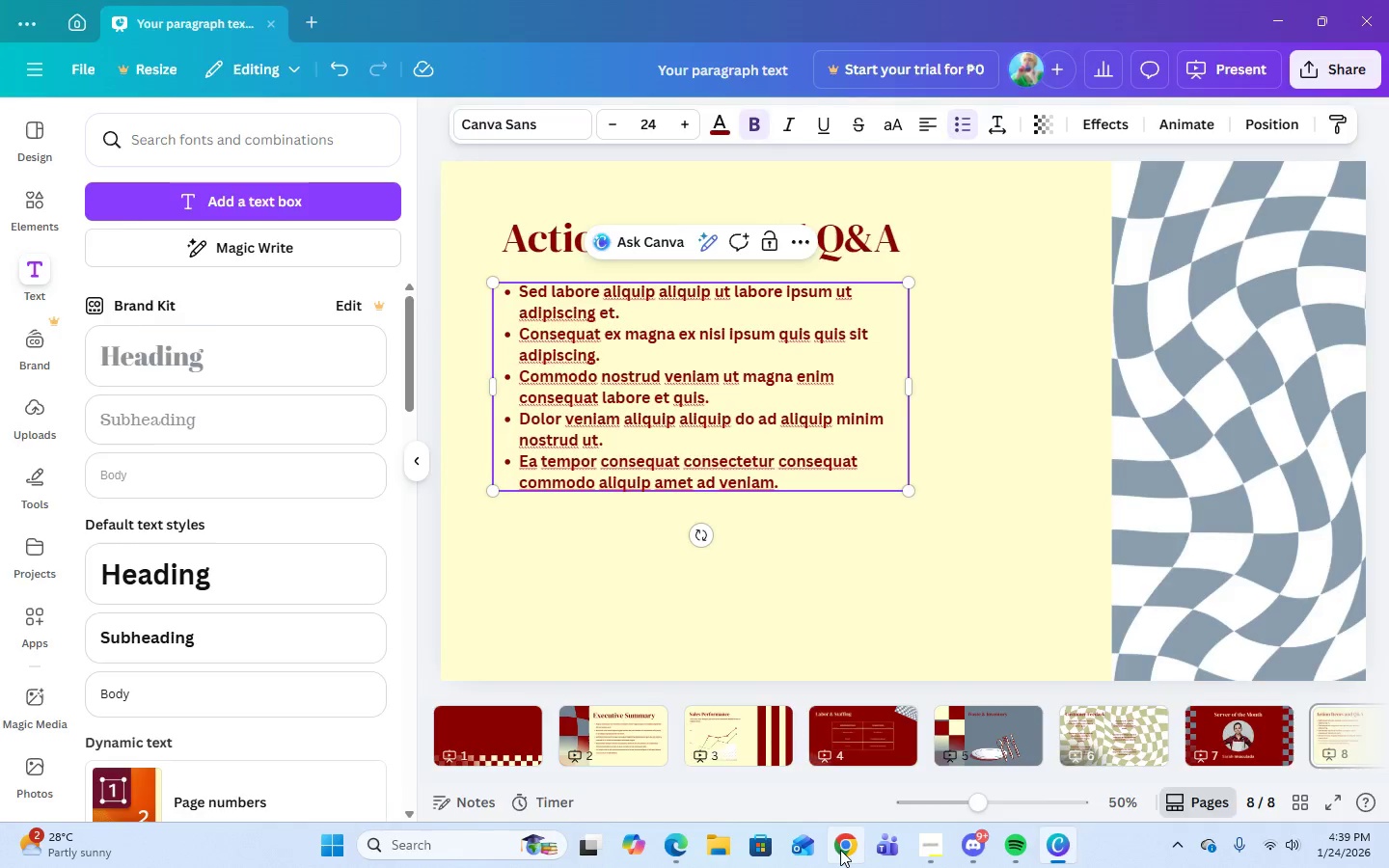 
left_click([787, 591])
 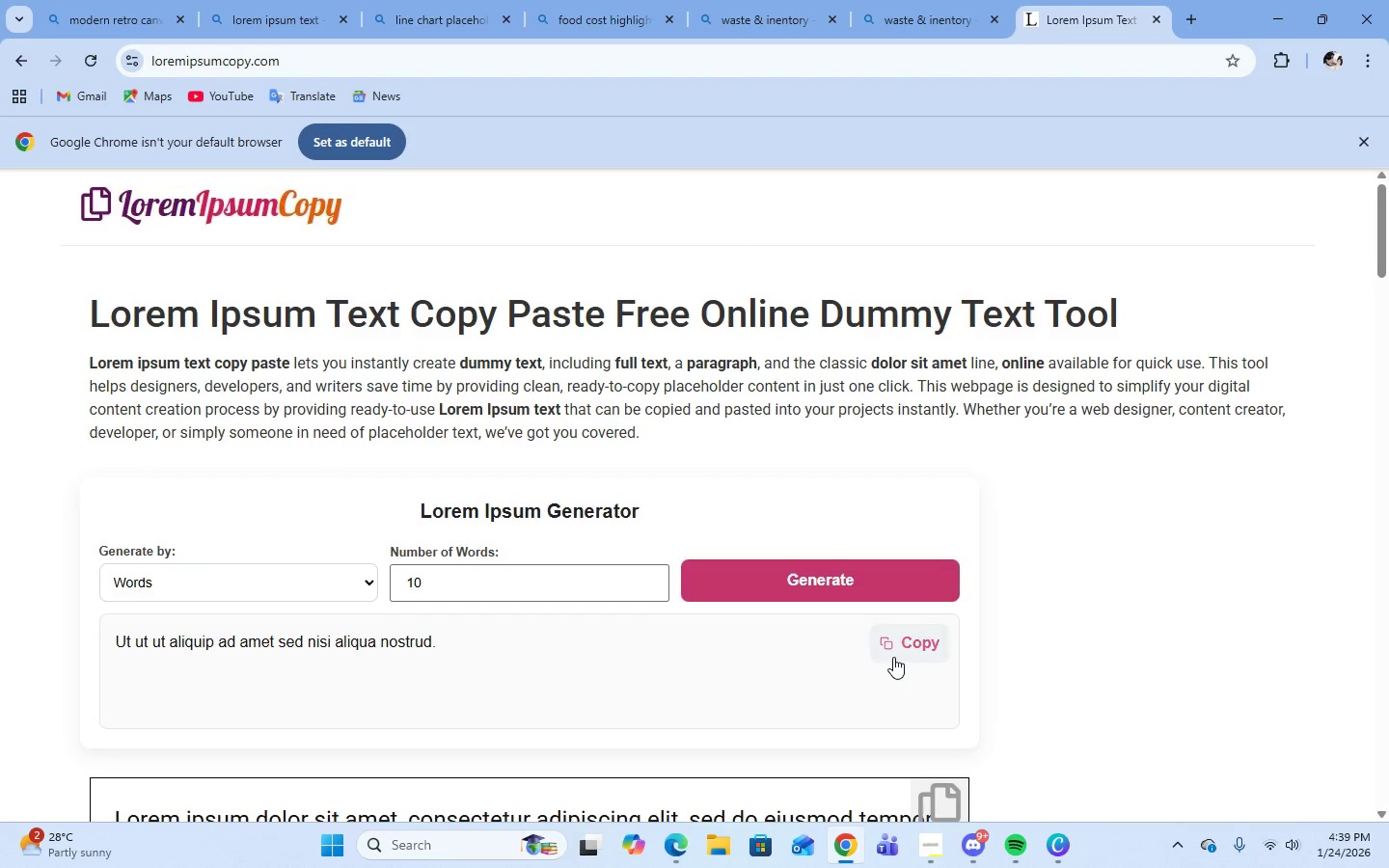 
left_click([899, 647])
 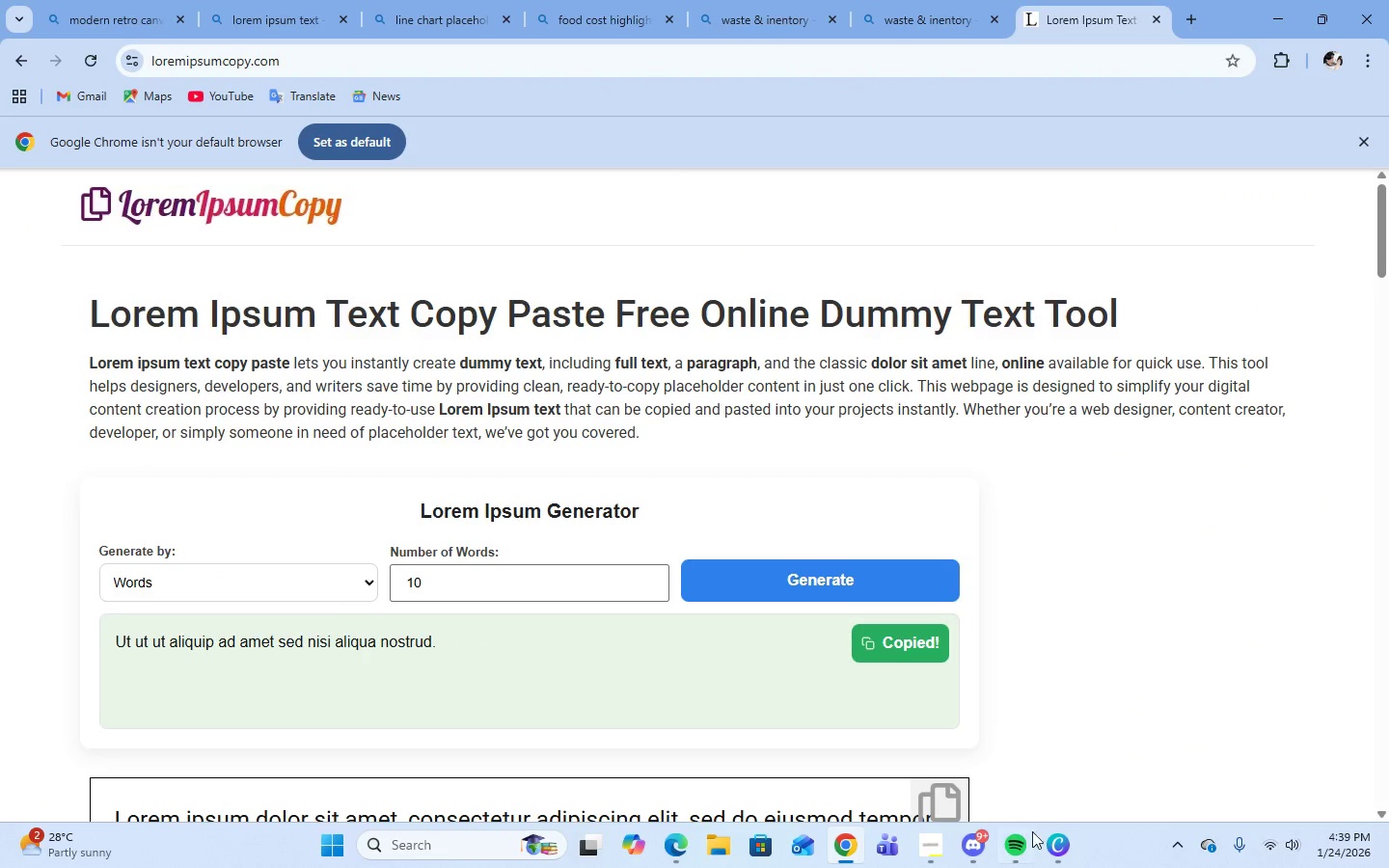 
left_click([1057, 855])
 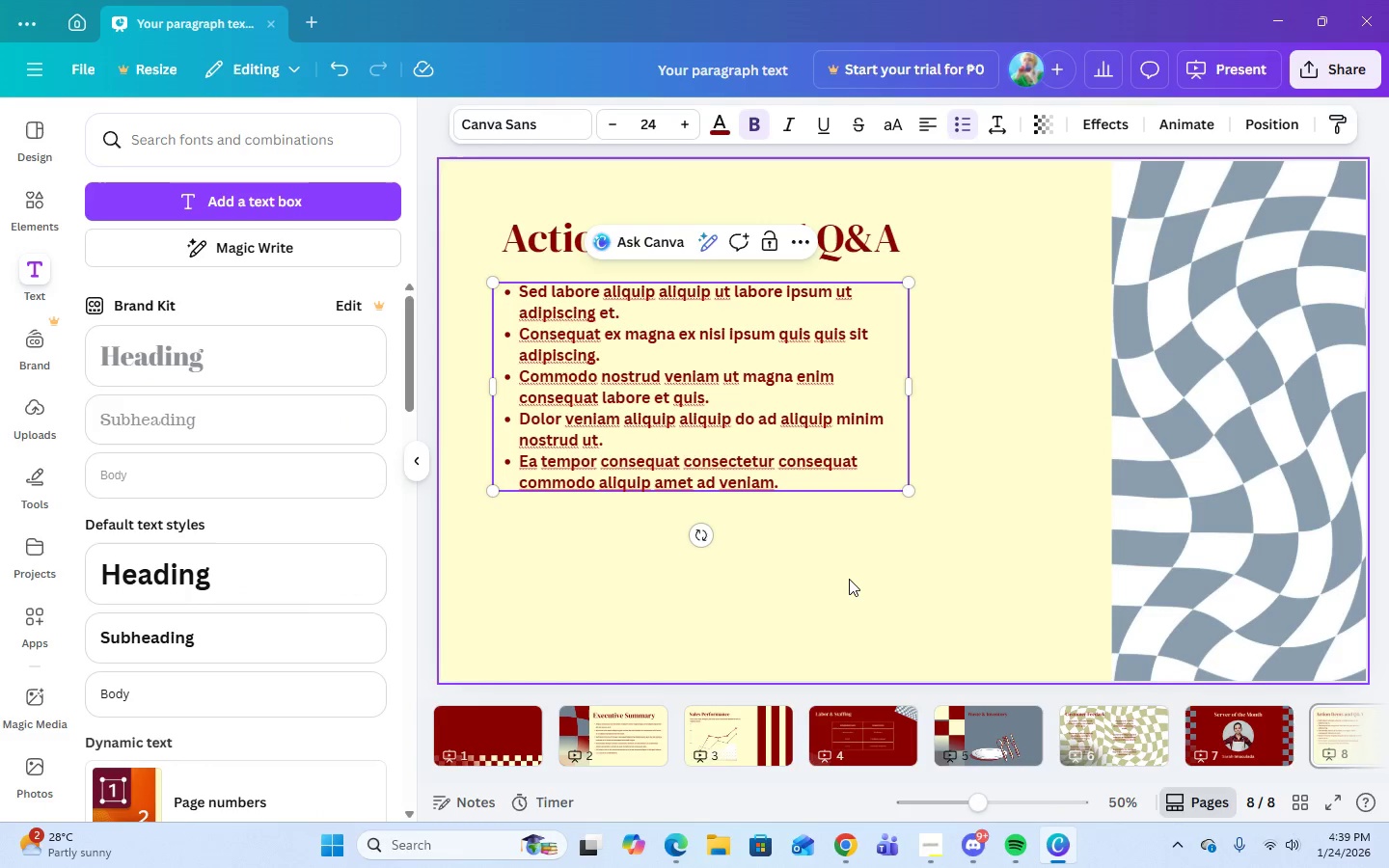 
key(Enter)
 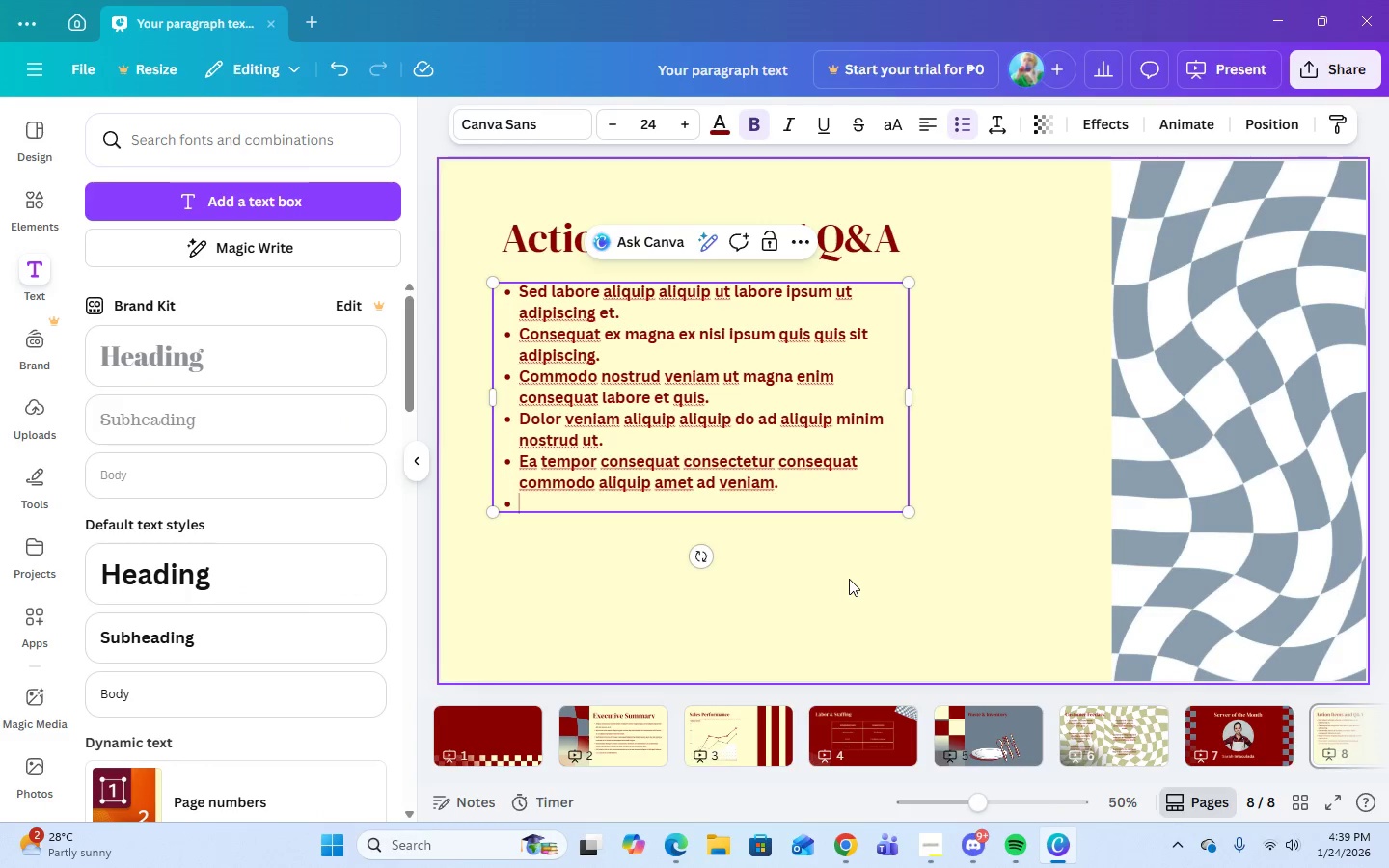 
key(Control+V)
 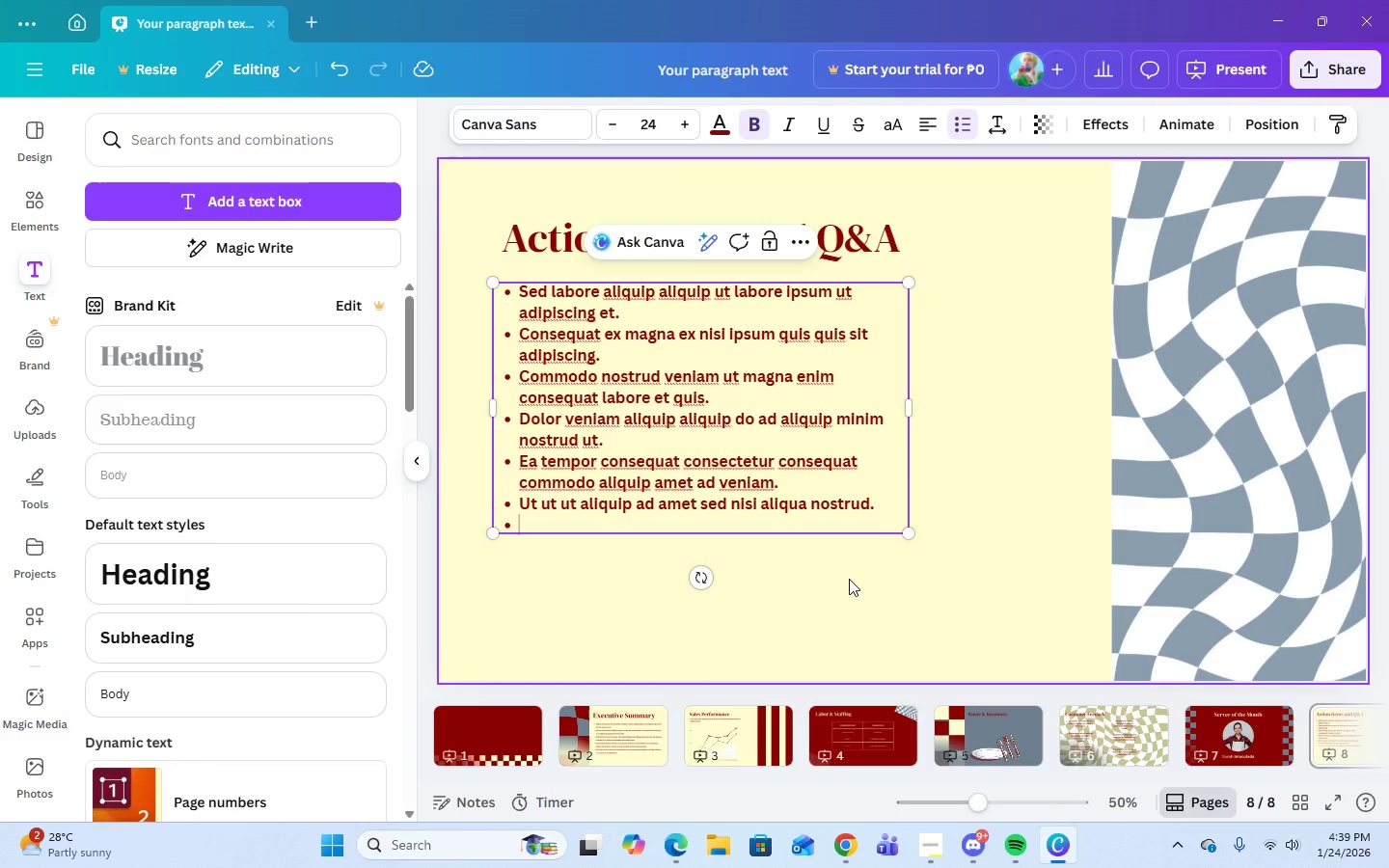 
key(Enter)
 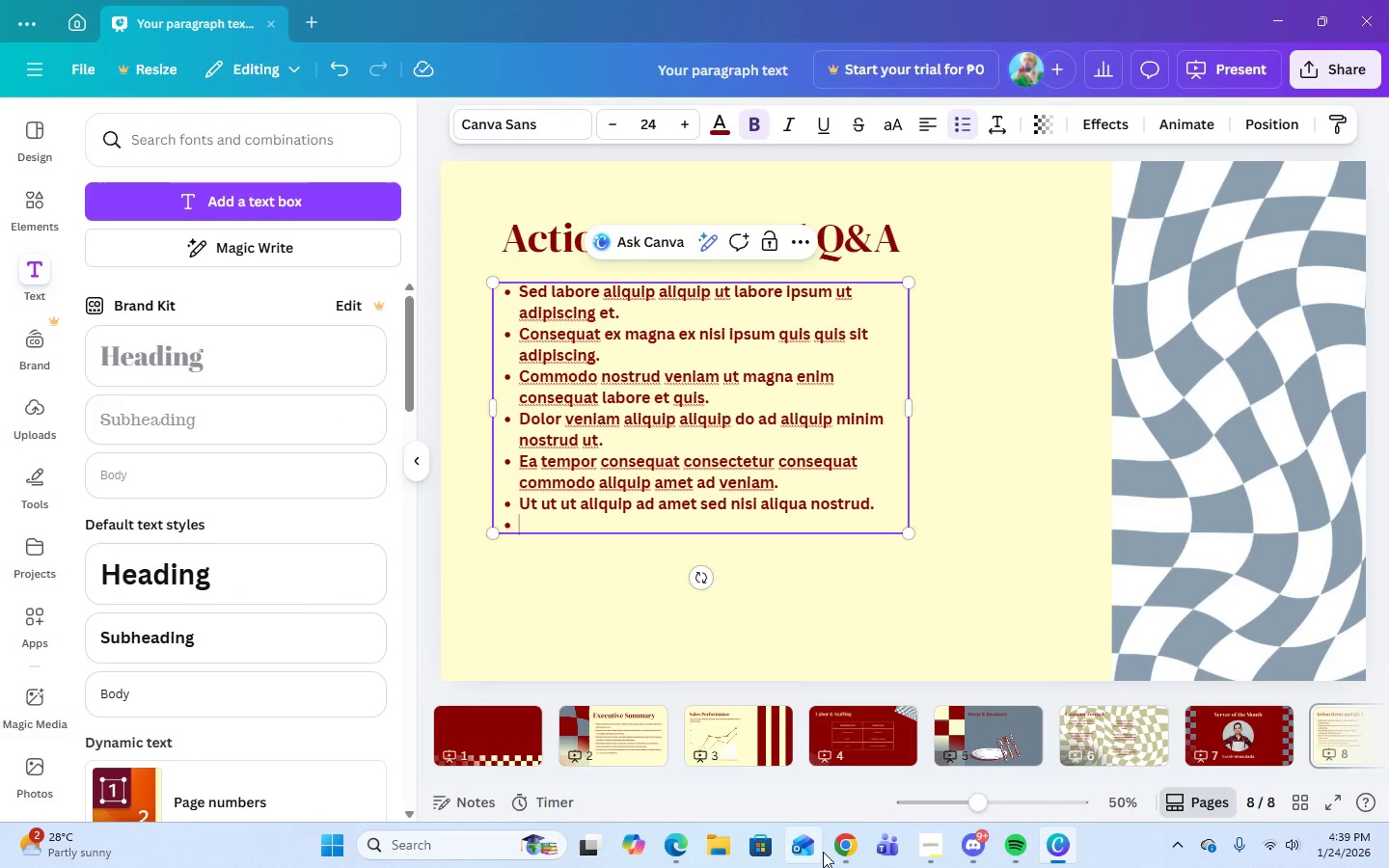 
left_click([826, 854])
 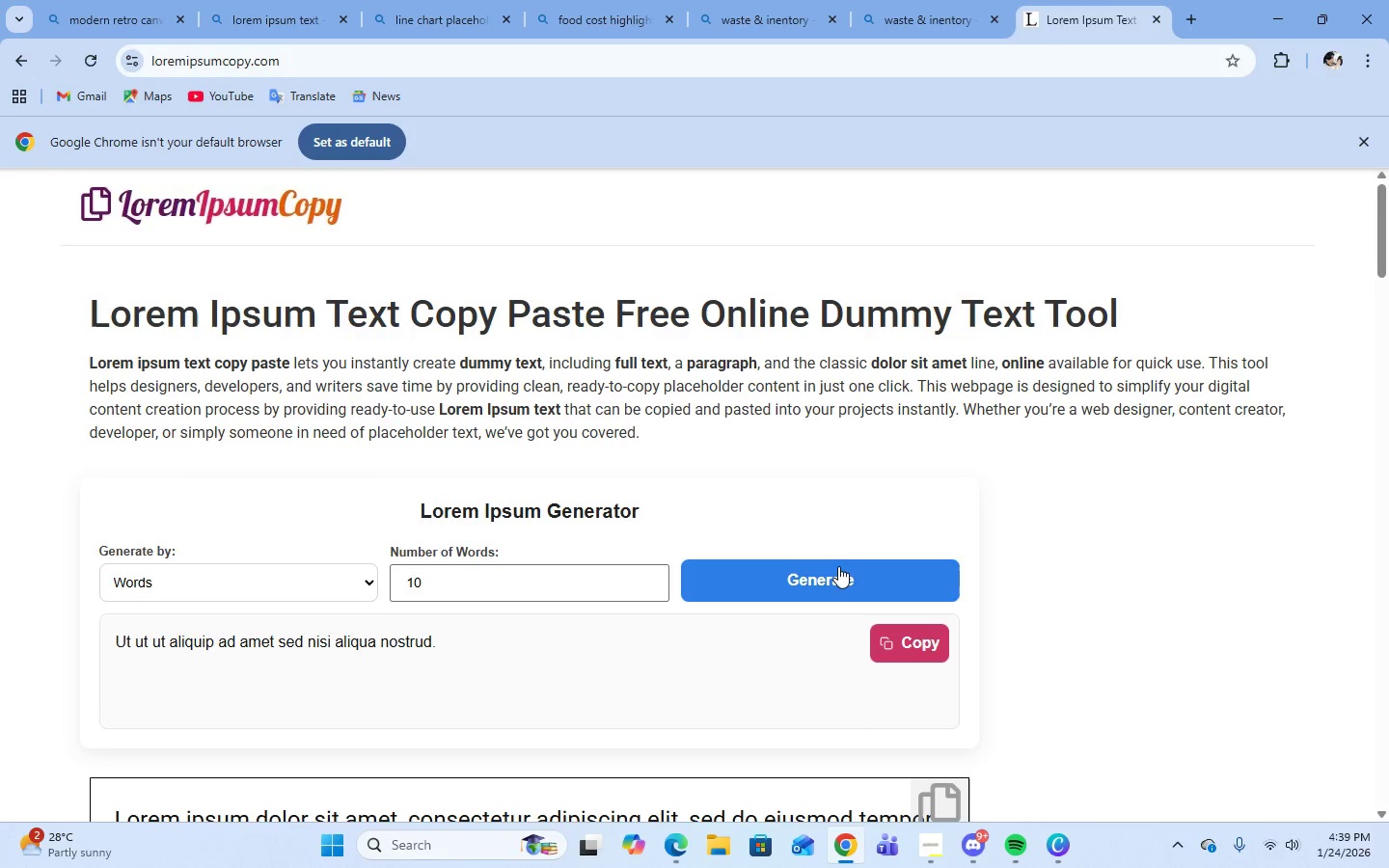 
left_click([837, 560])
 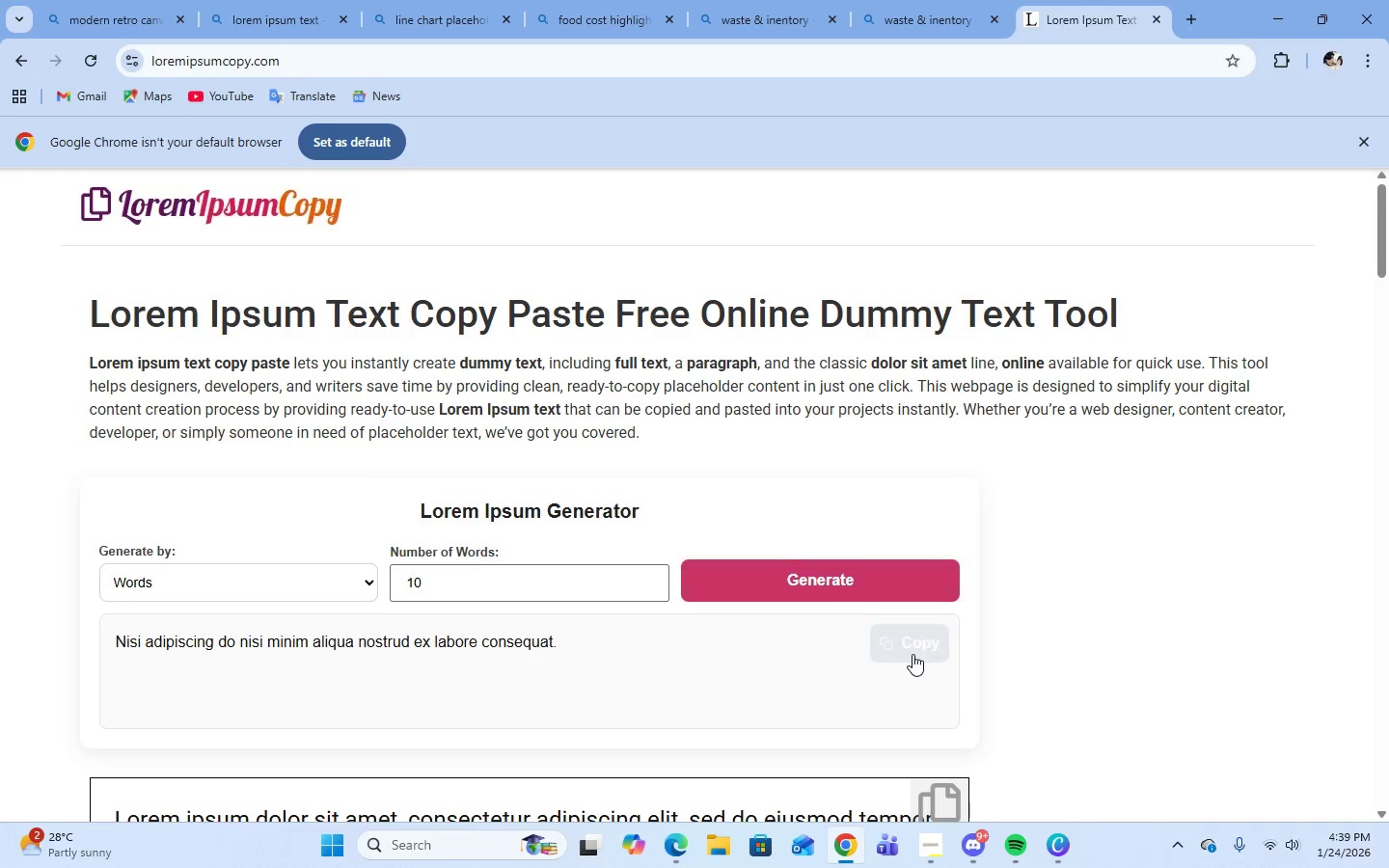 
left_click([912, 654])
 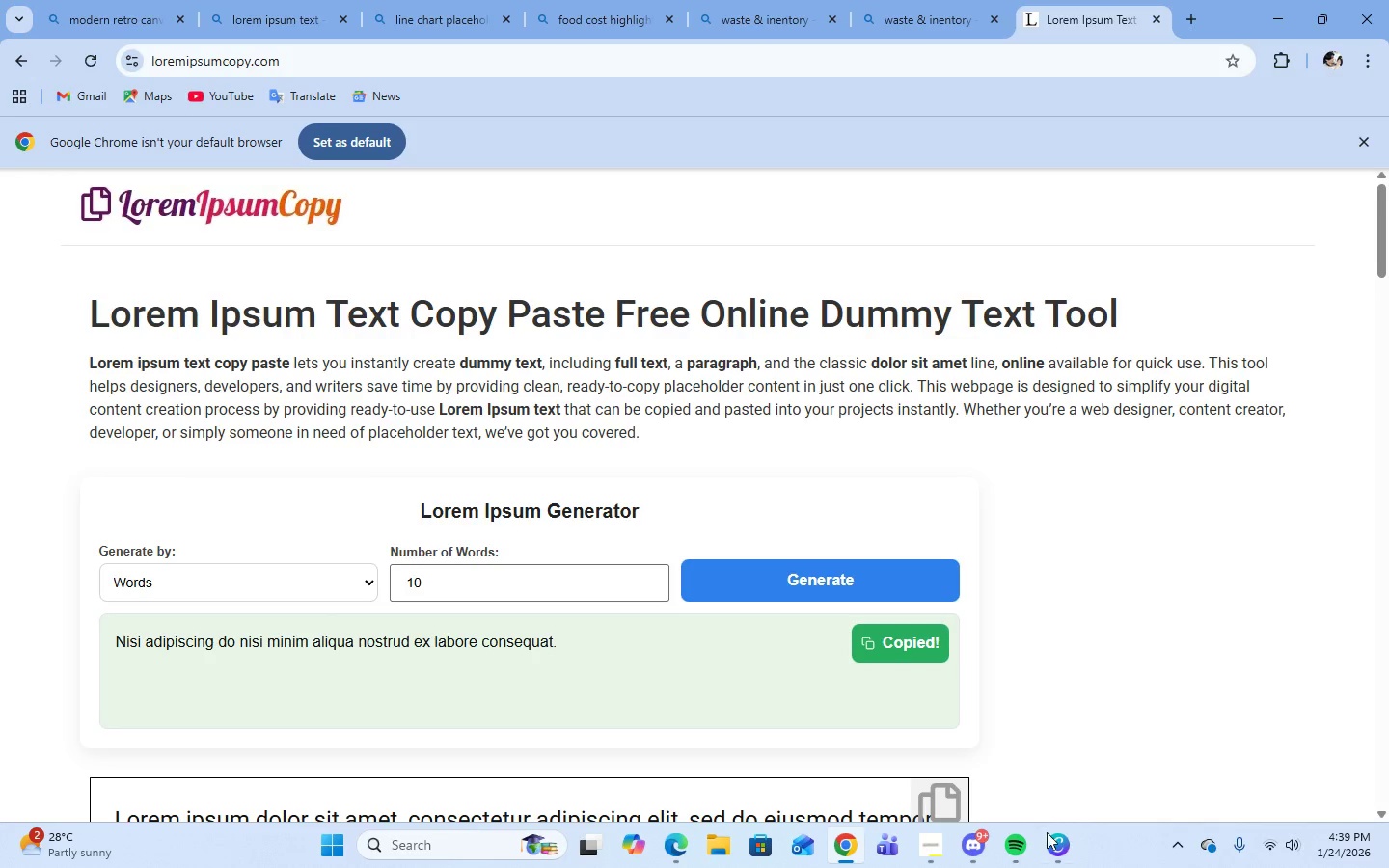 
left_click([1050, 845])
 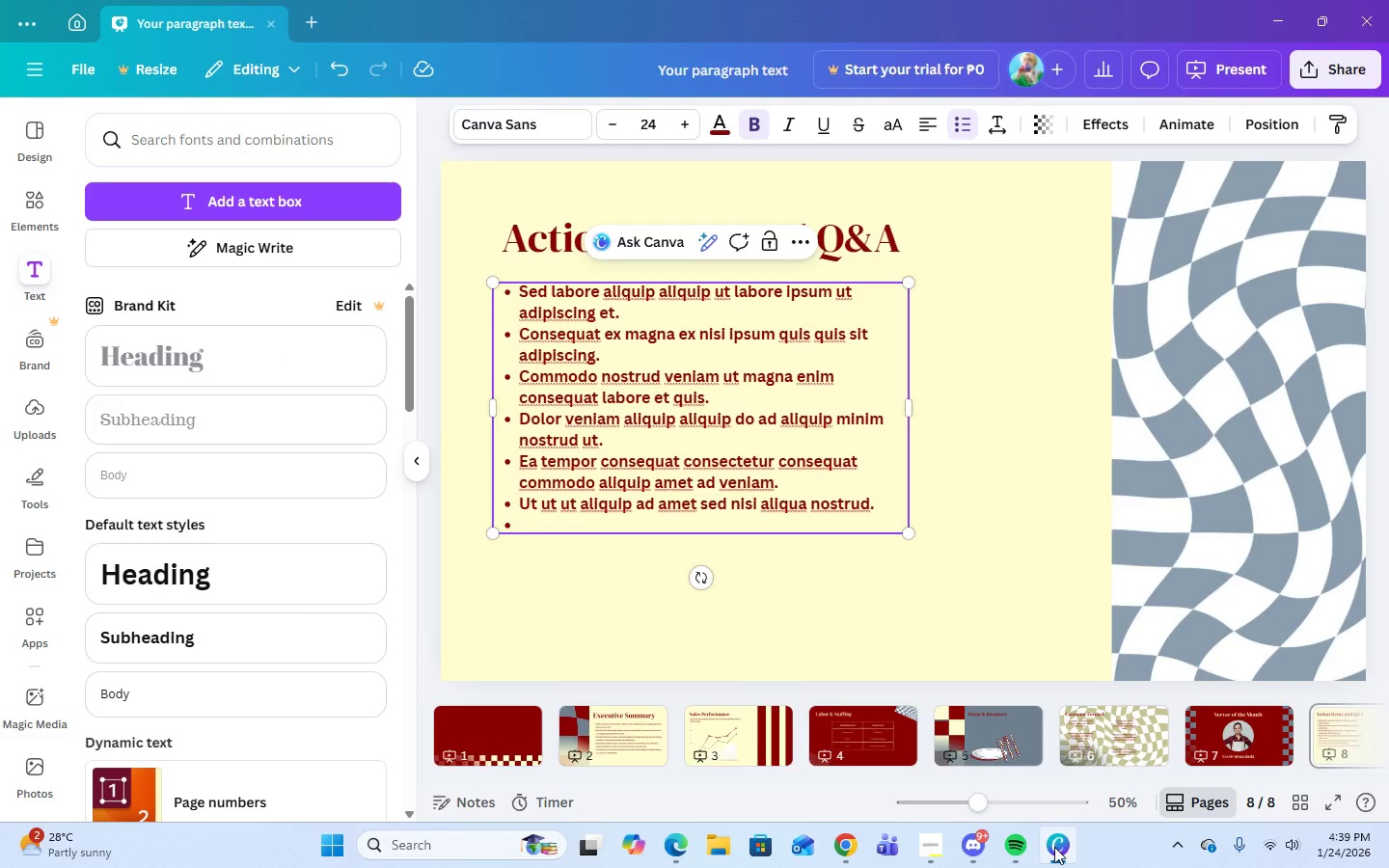 
key(V)
 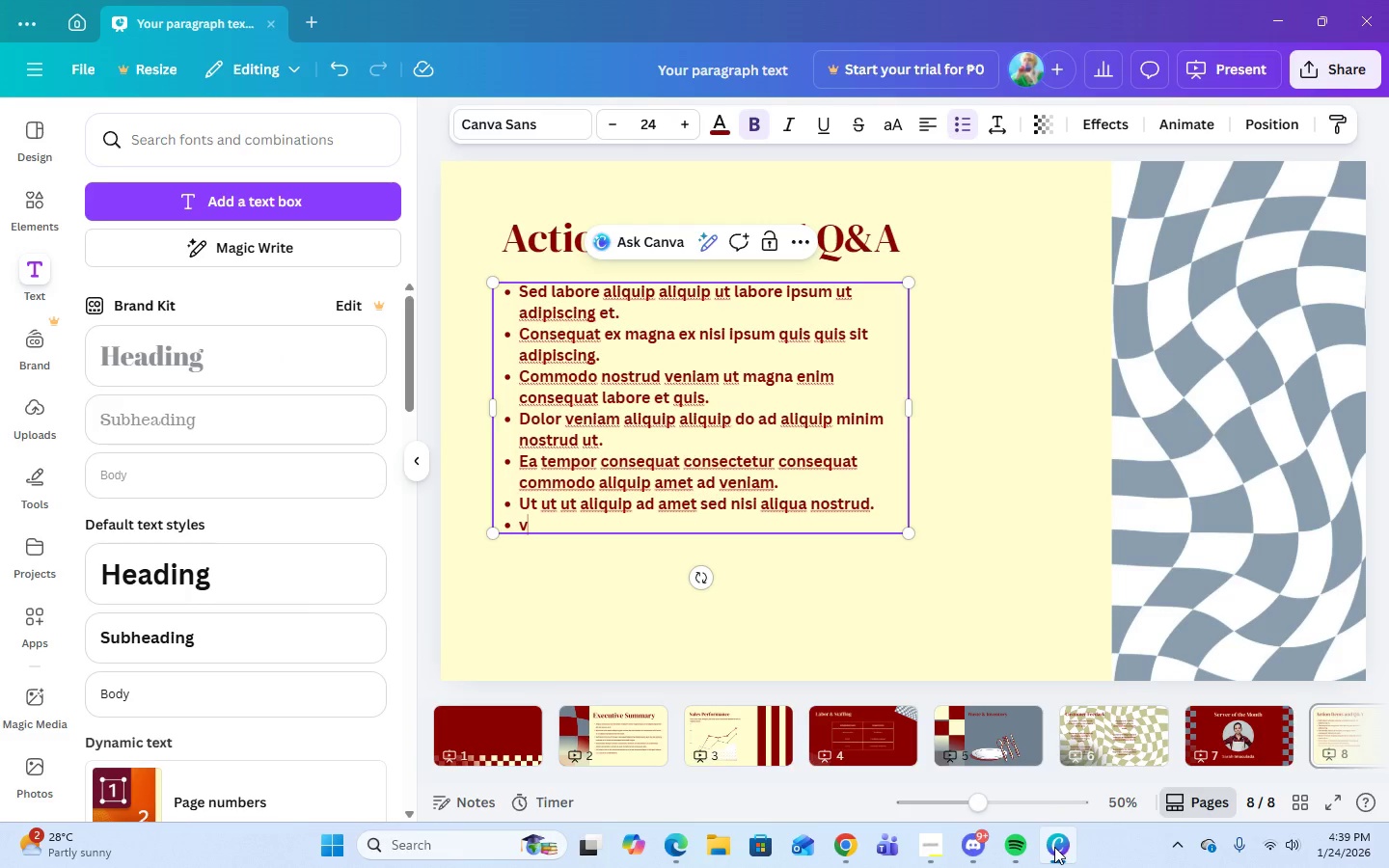 
key(Control+ControlLeft)
 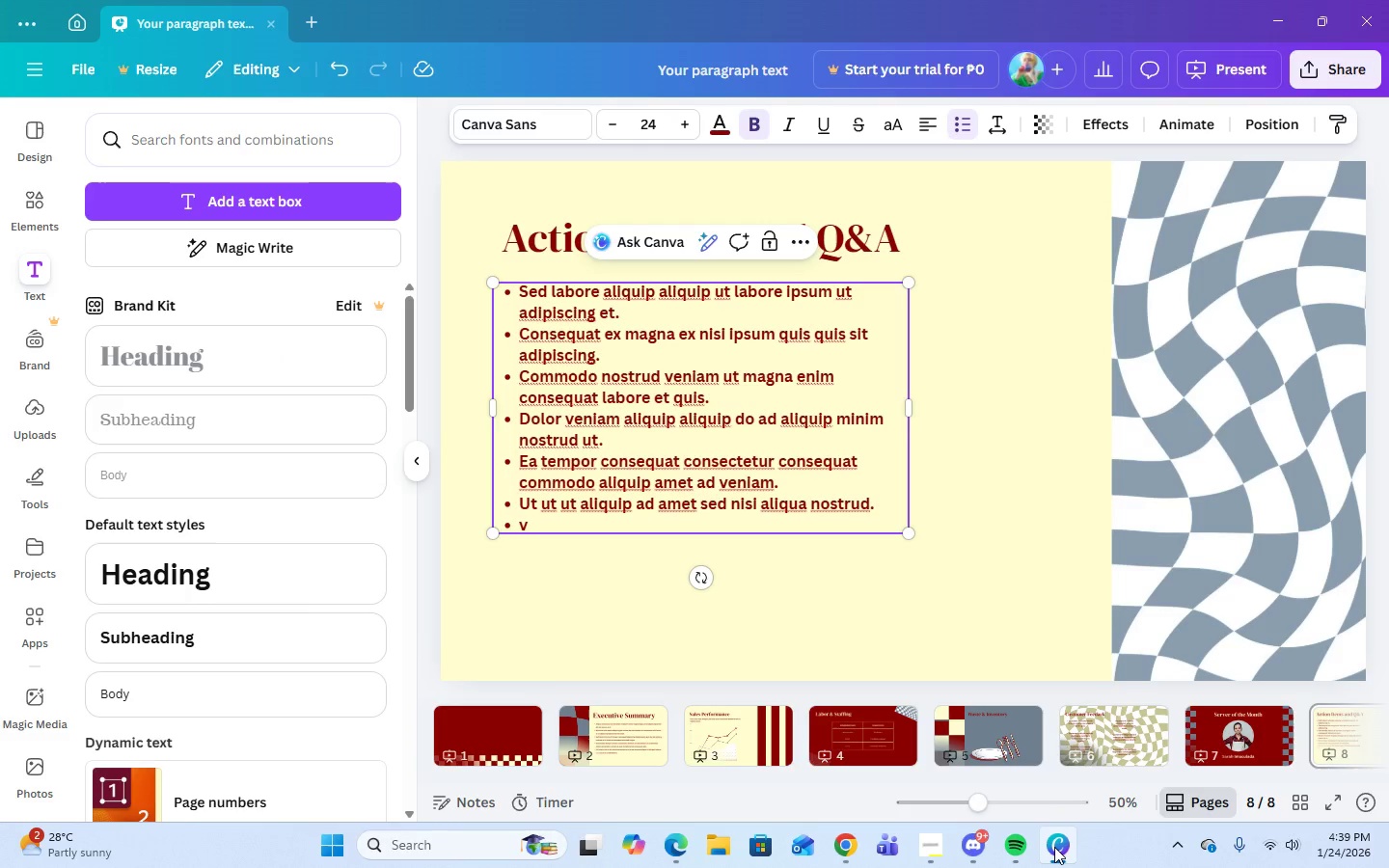 
key(Backspace)
 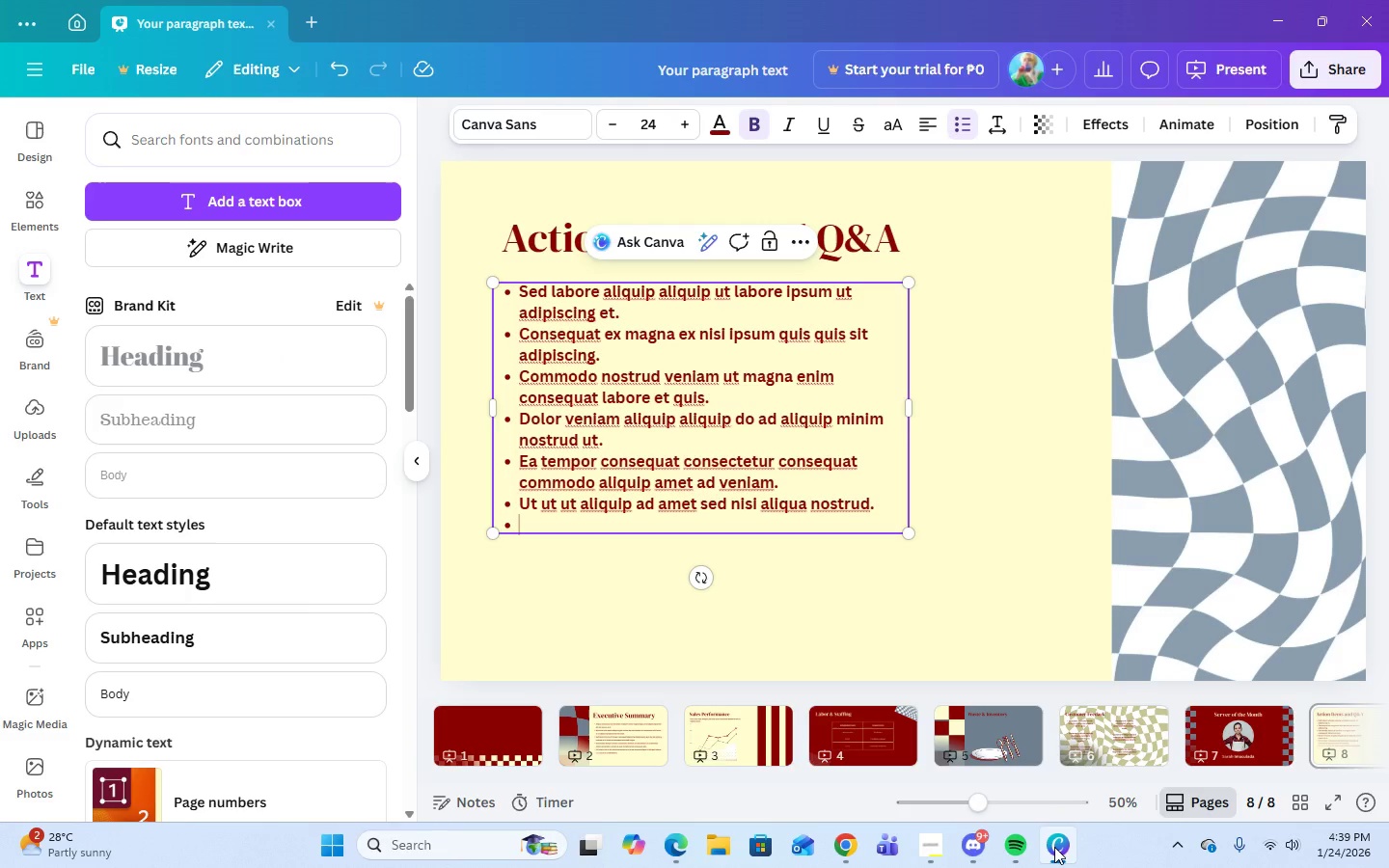 
key(Control+V)
 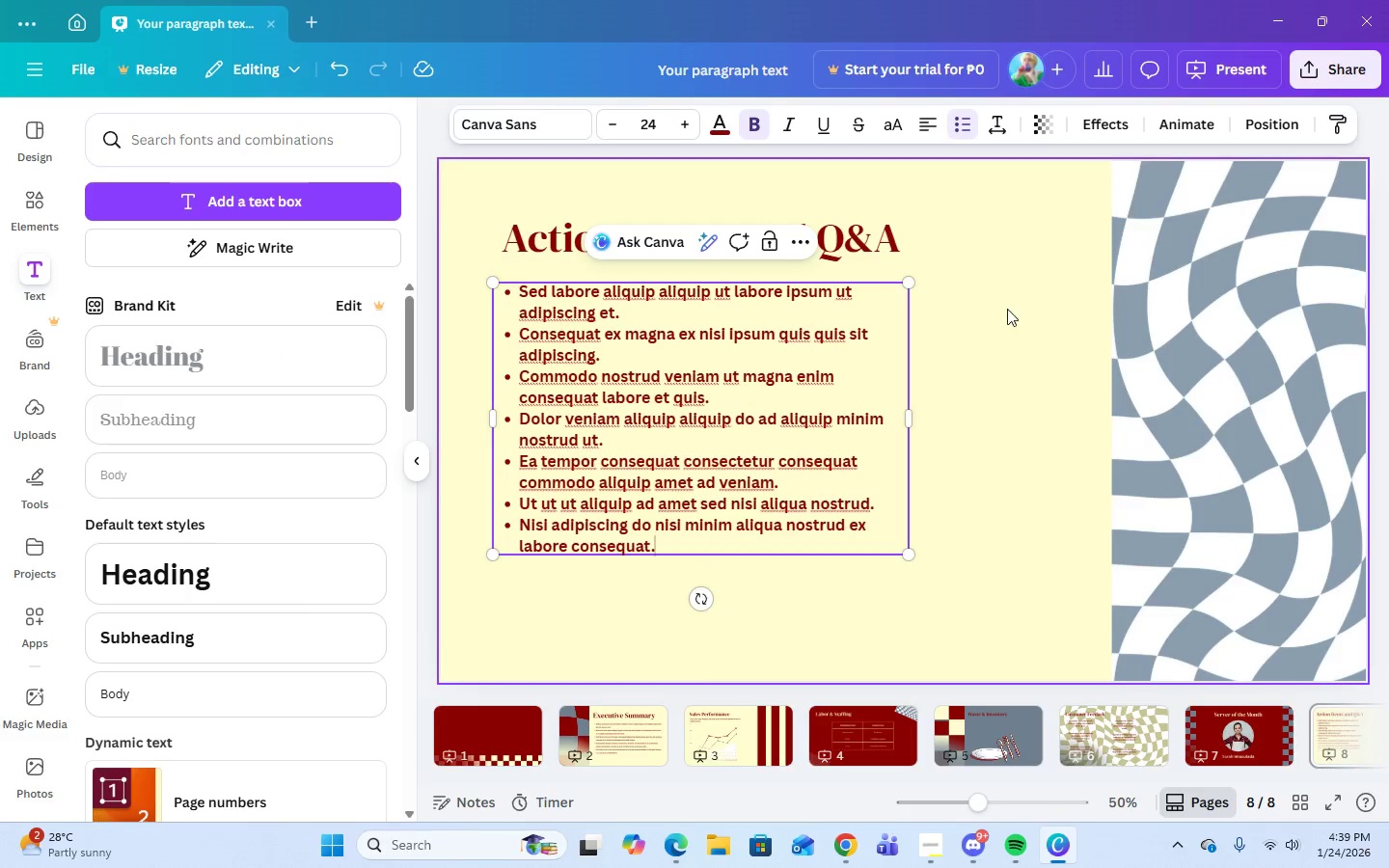 
left_click([1017, 197])
 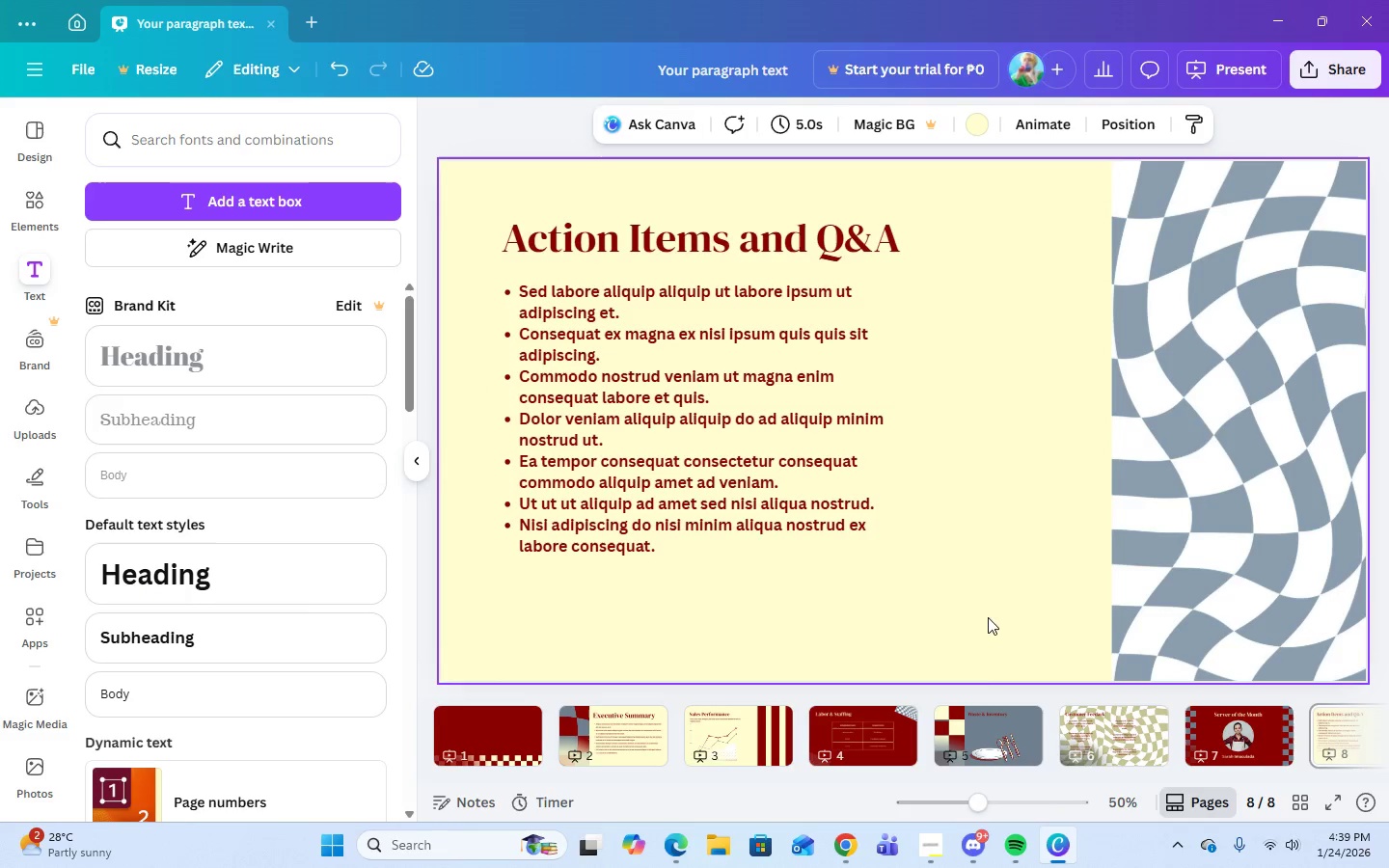 
left_click([929, 854])